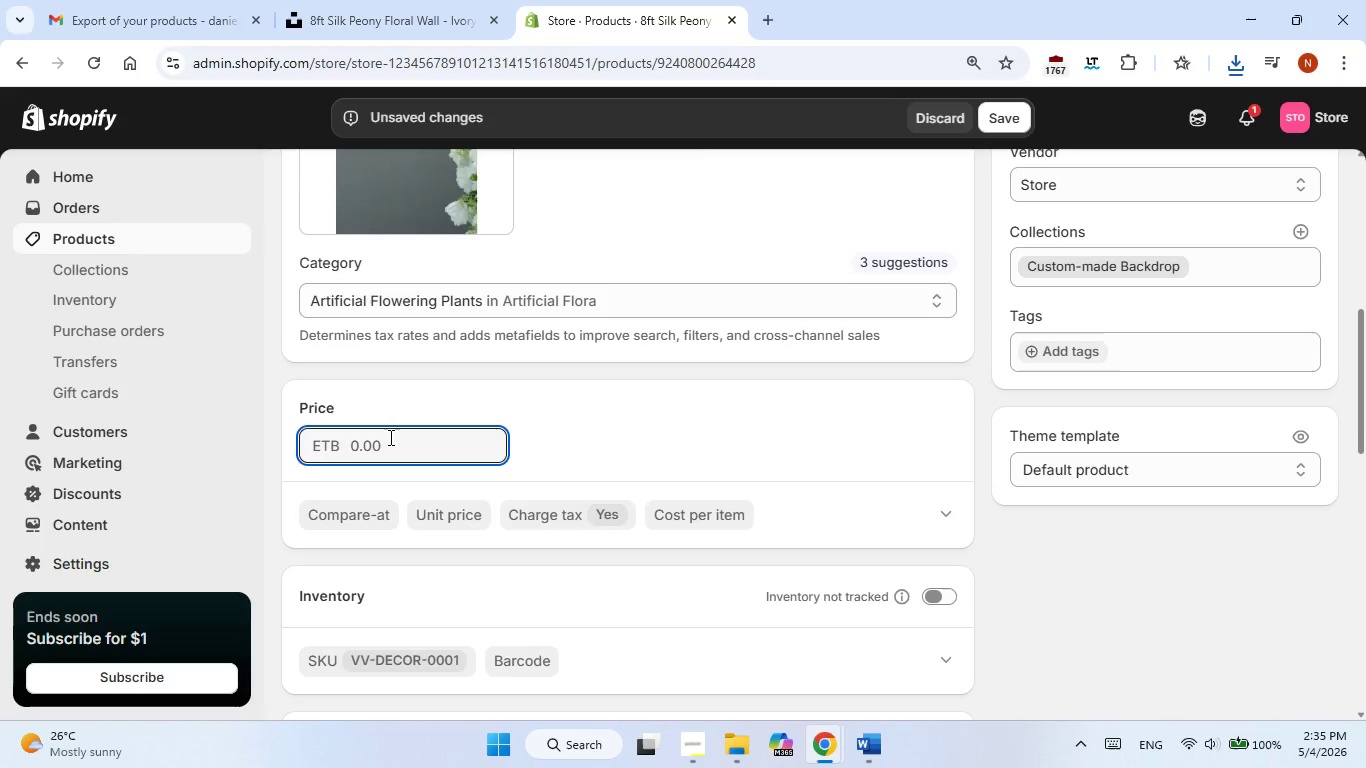 
key(Backspace)
 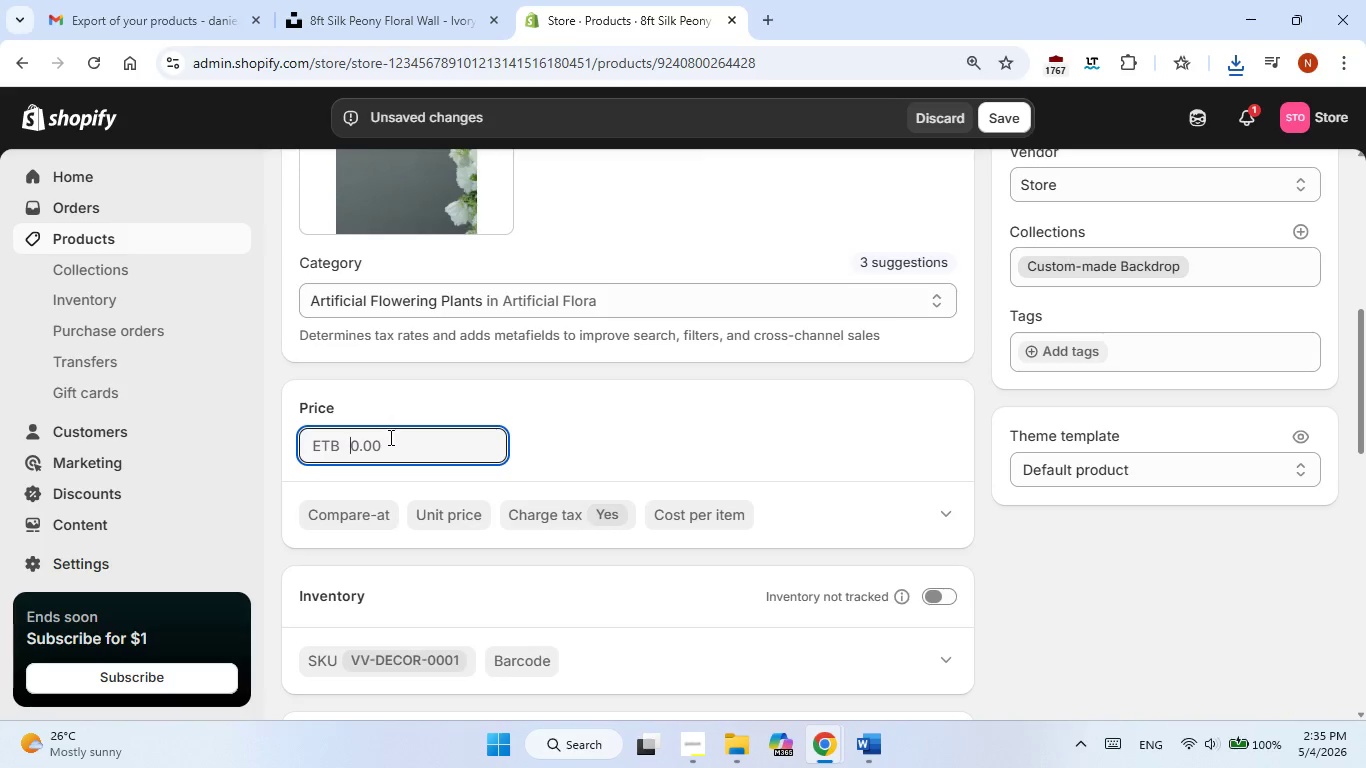 
key(Backspace)
 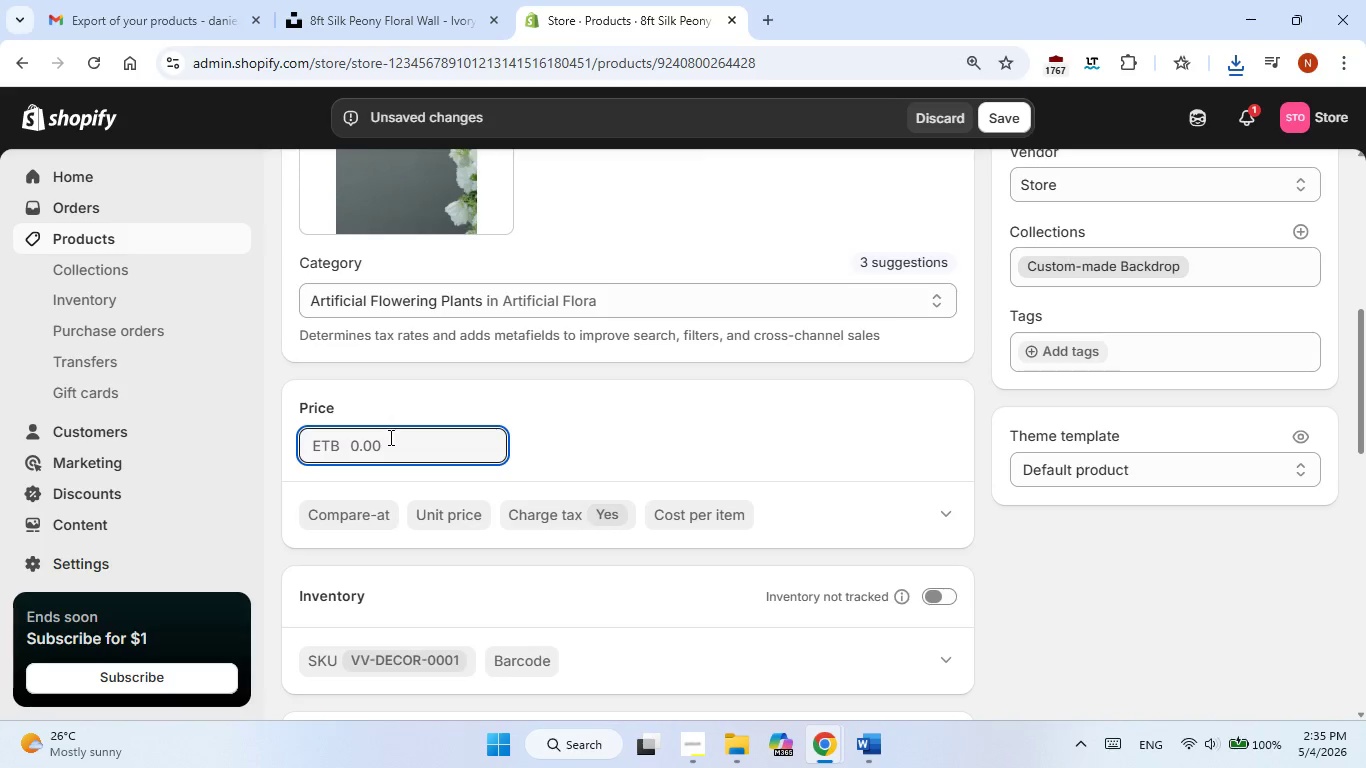 
key(Numpad5)
 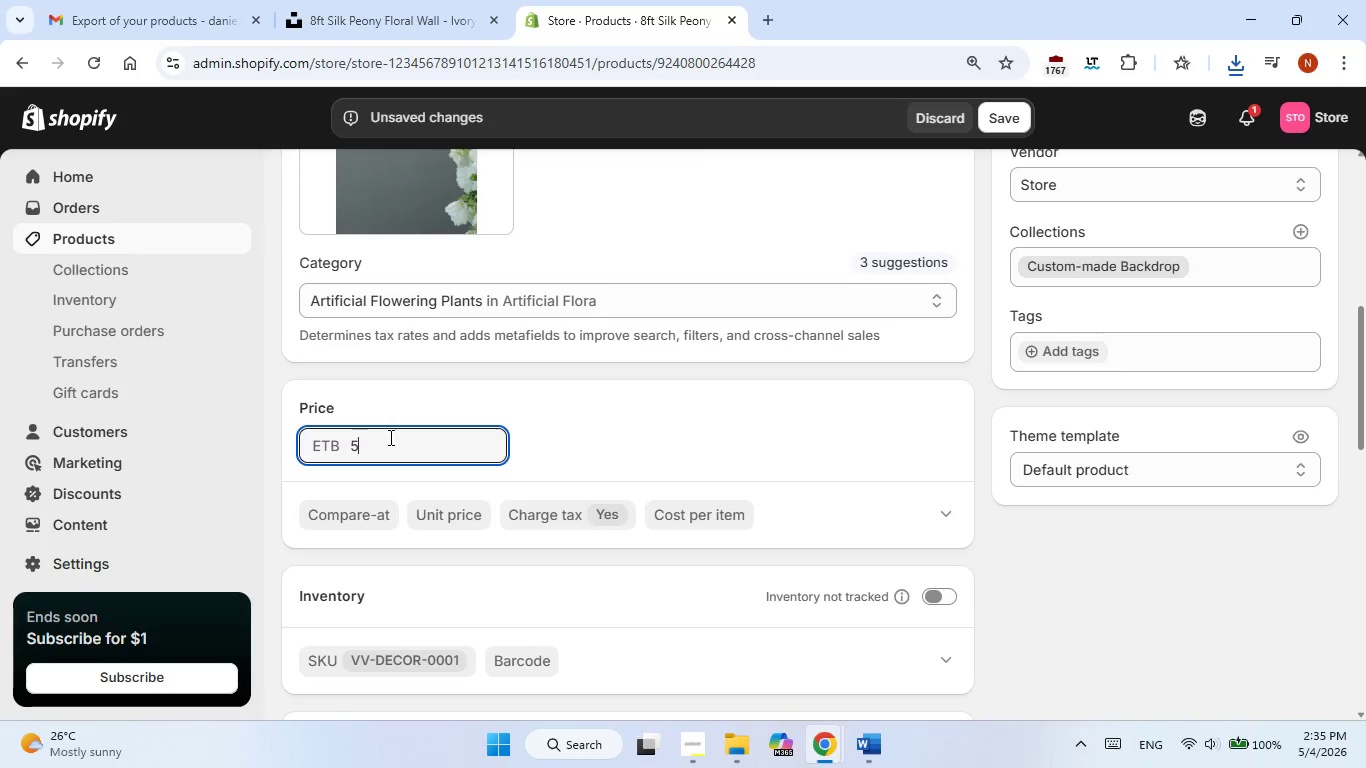 
key(Numpad9)
 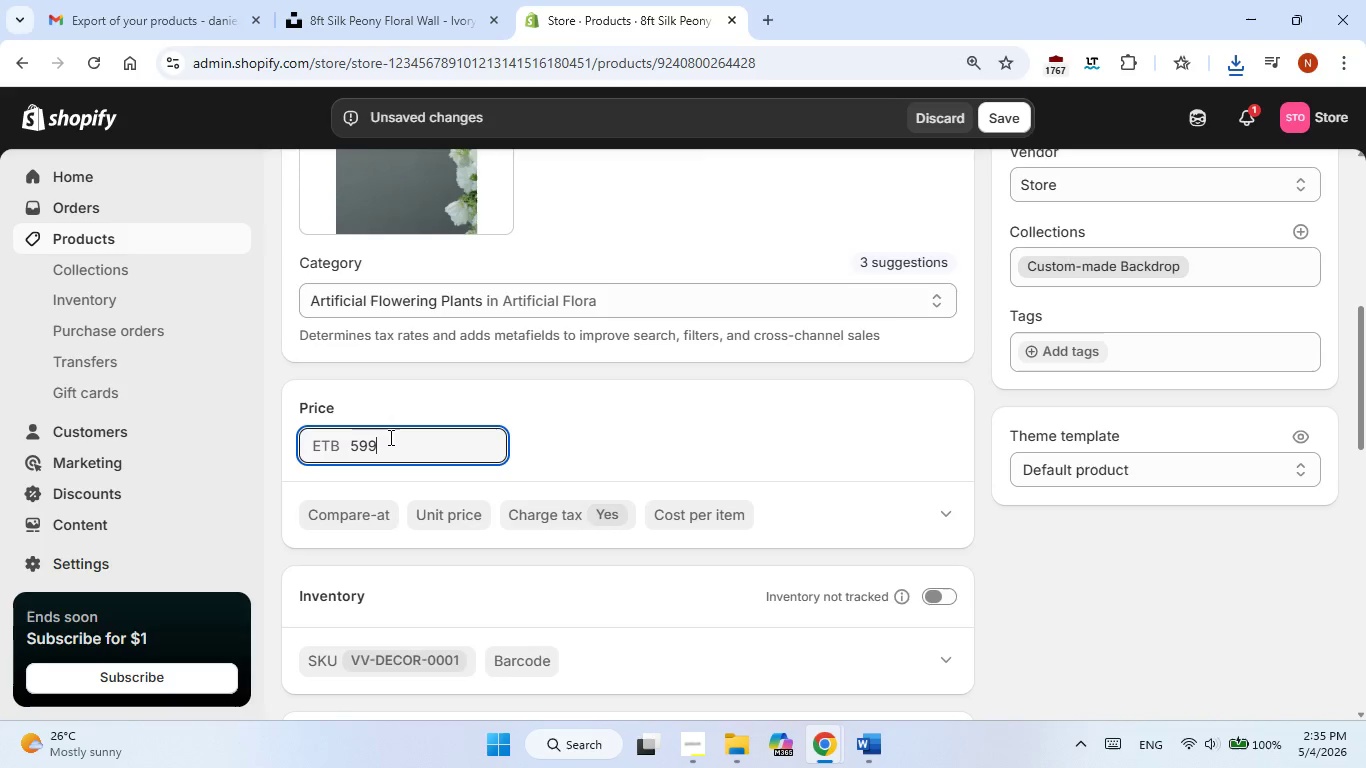 
key(Numpad9)
 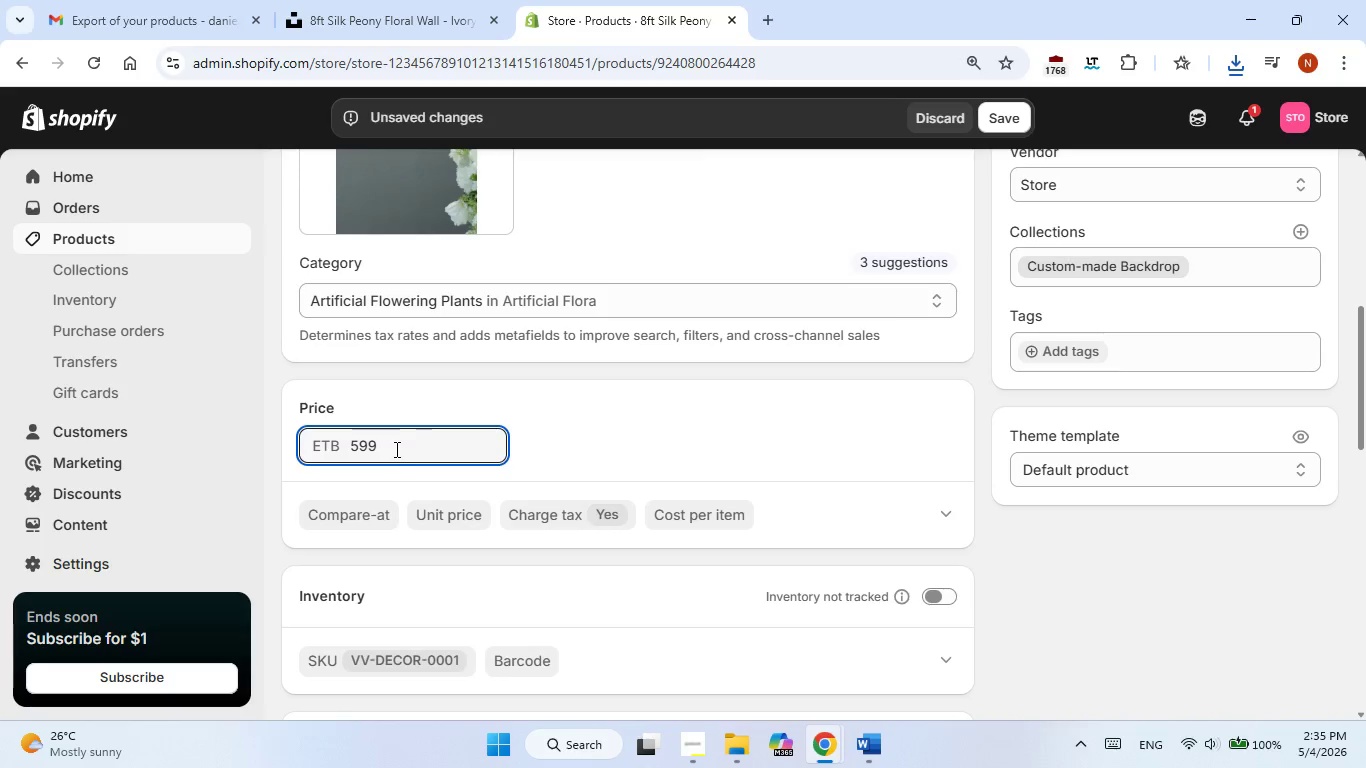 
scroll: coordinate [511, 404], scroll_direction: down, amount: 3.0
 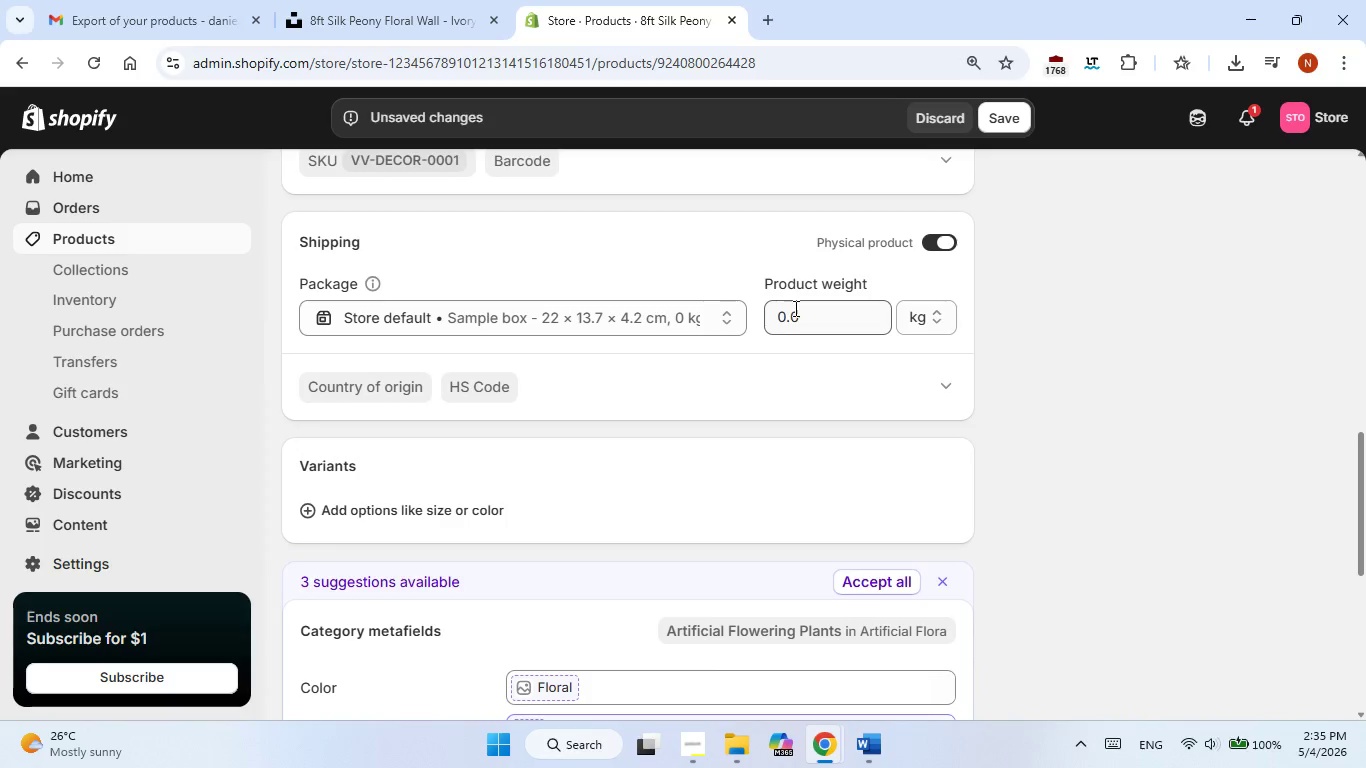 
double_click([794, 308])
 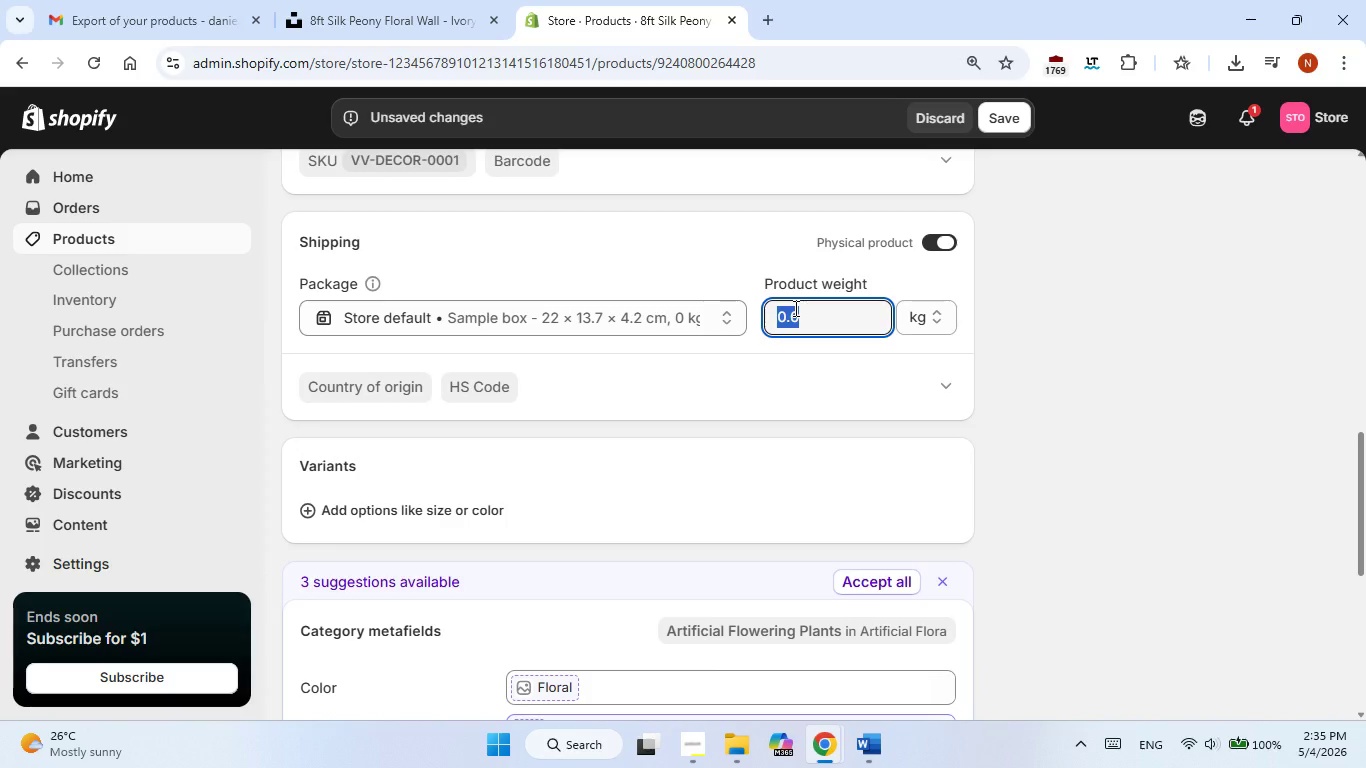 
key(Numpad4)
 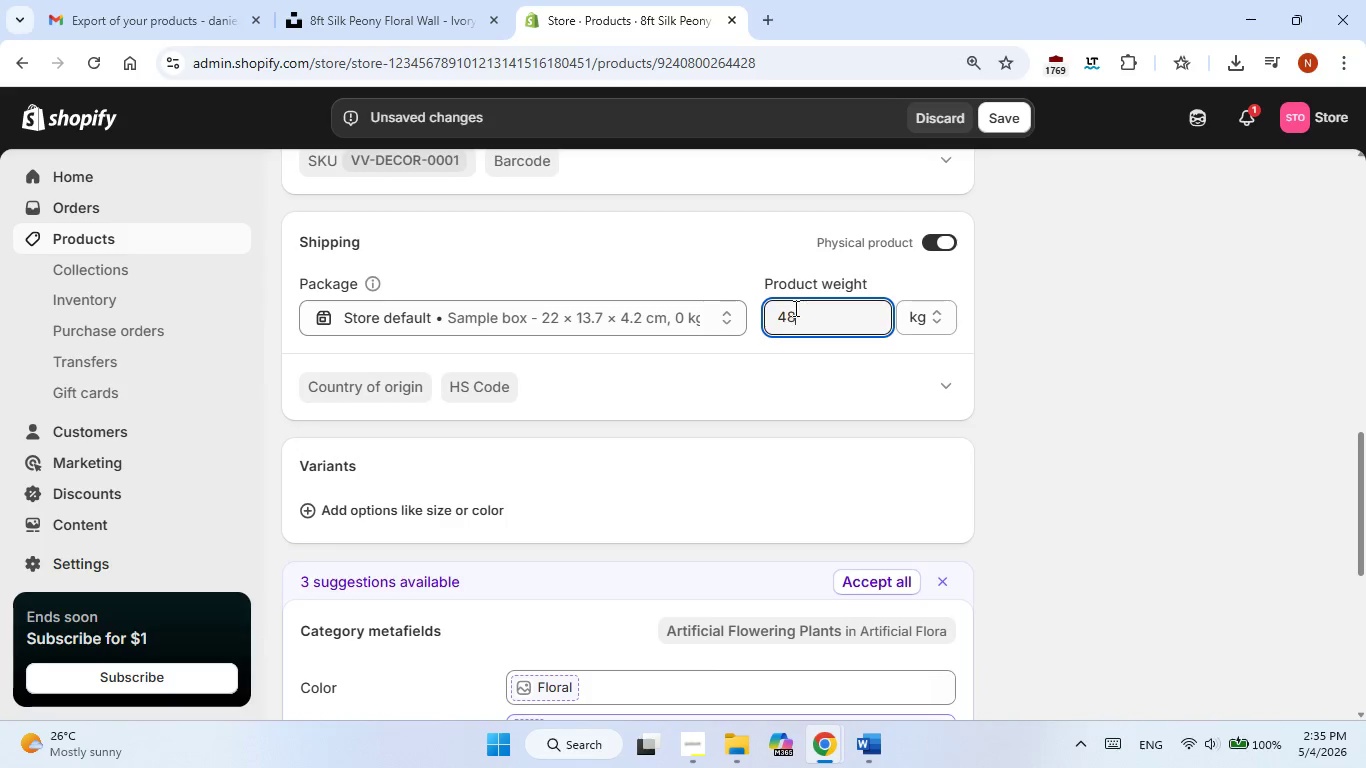 
key(Numpad8)
 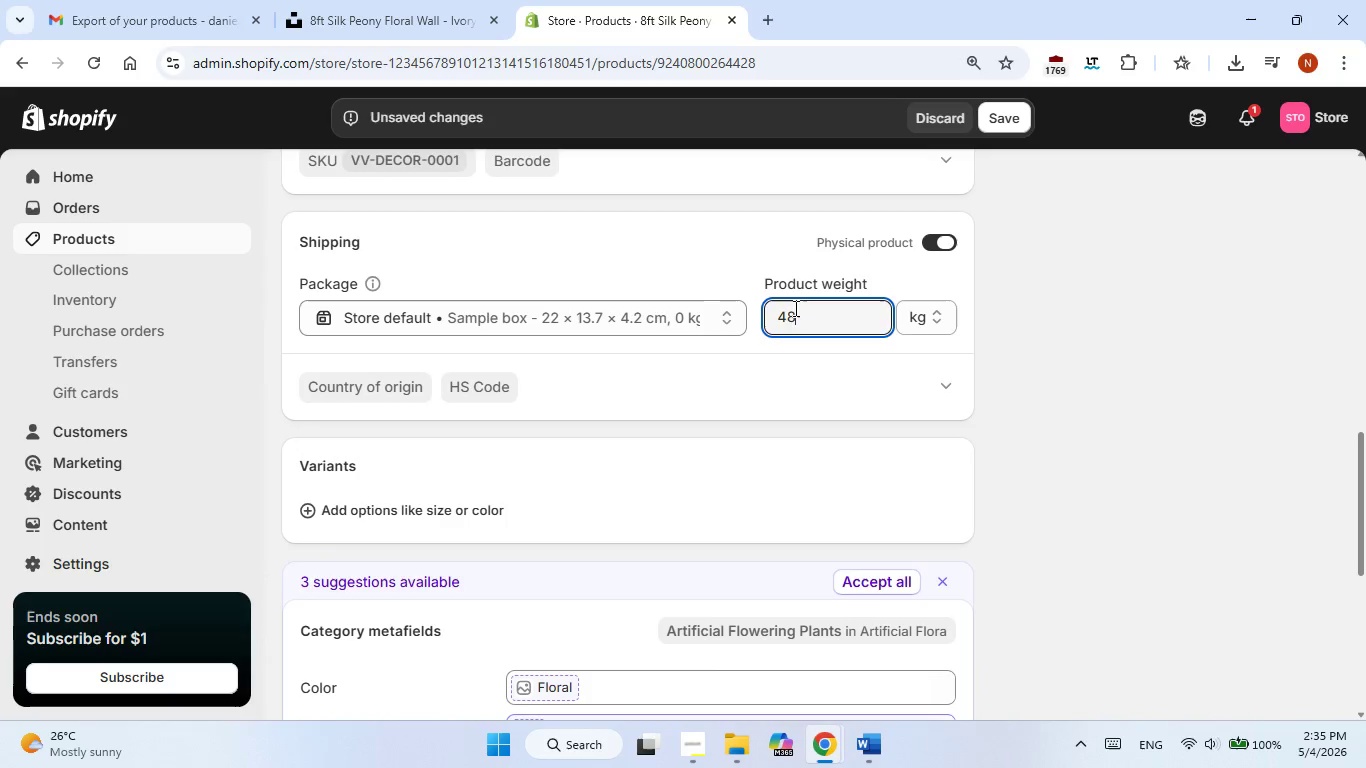 
key(Numpad0)
 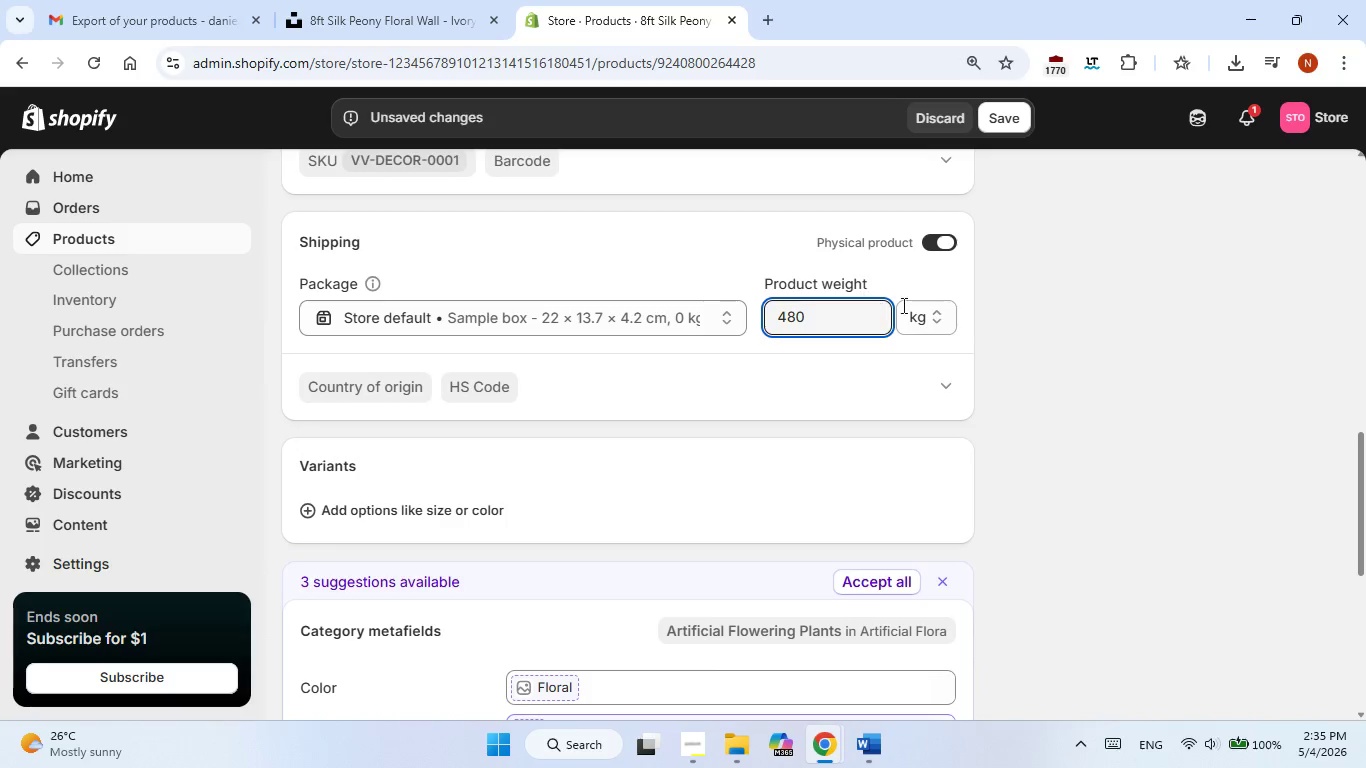 
left_click([953, 319])
 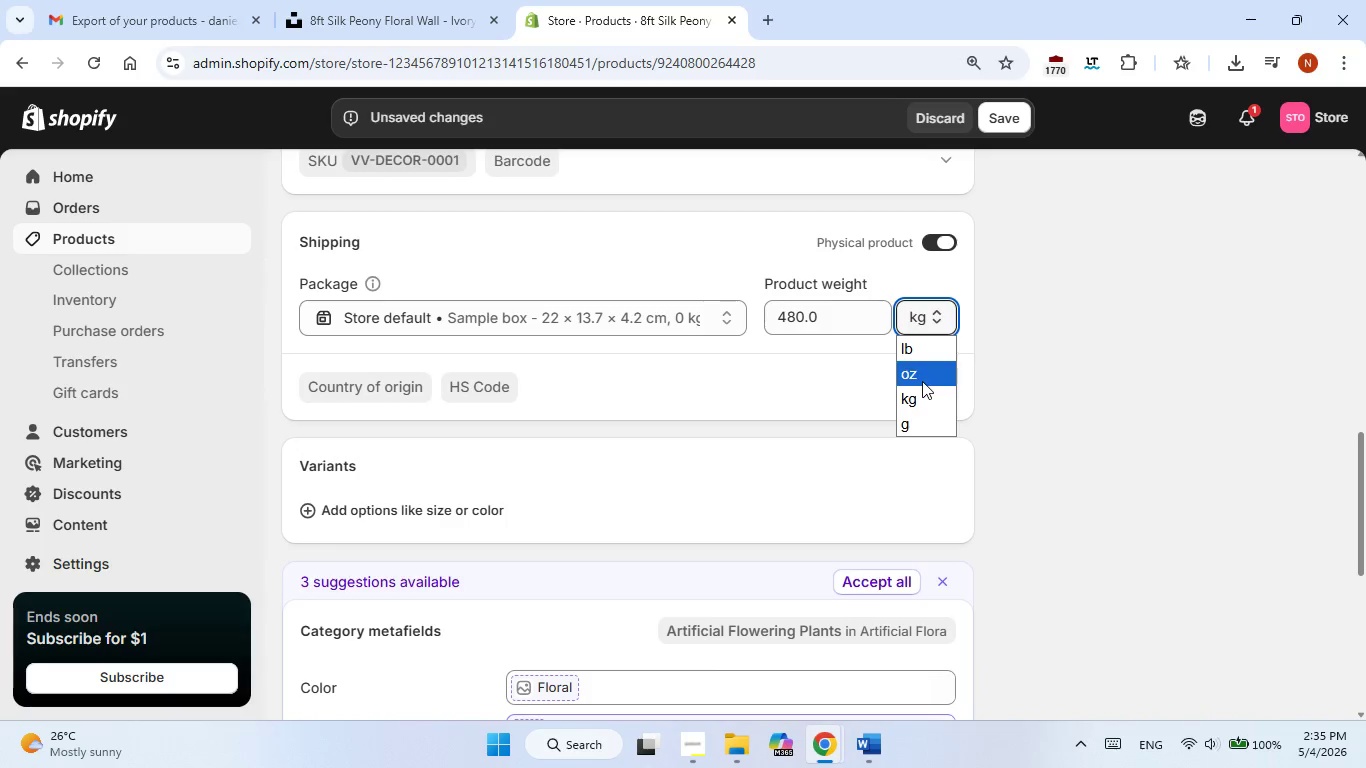 
double_click([1069, 377])
 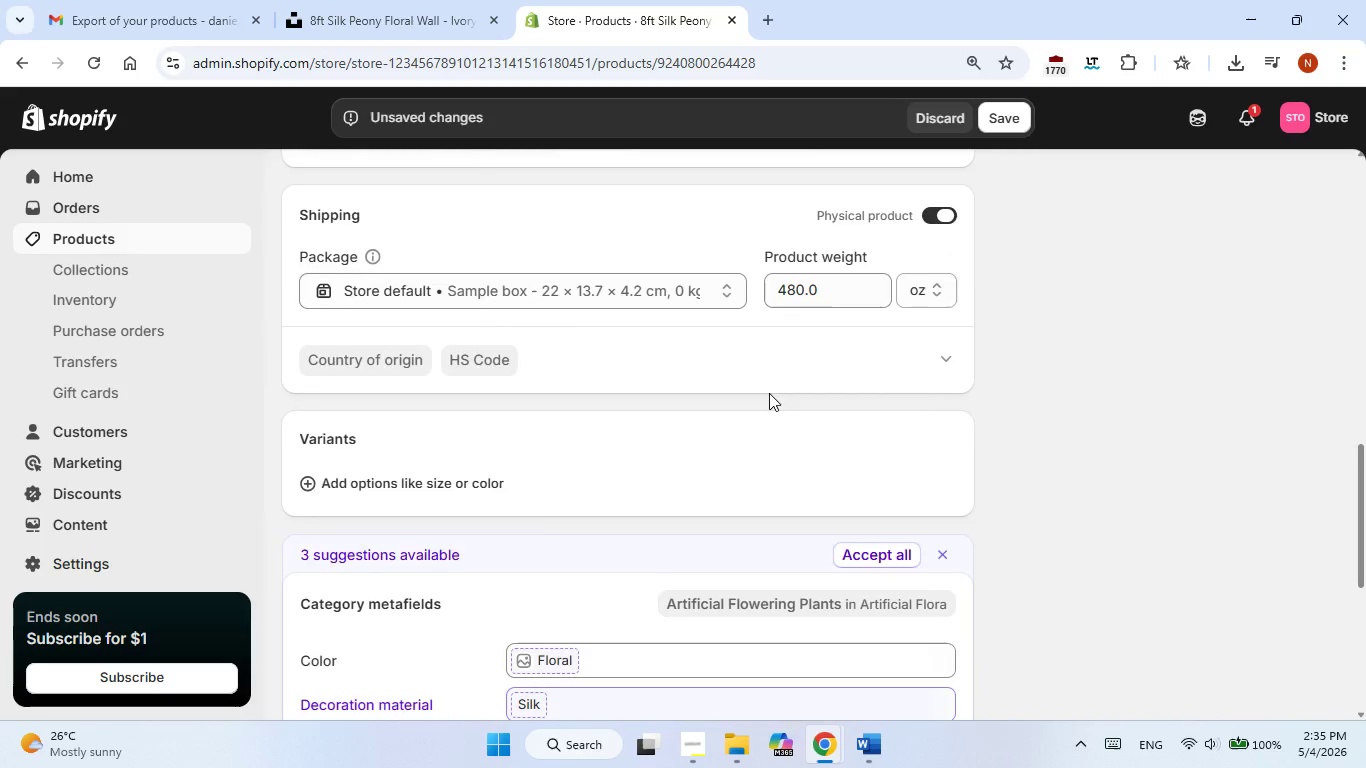 
scroll: coordinate [781, 392], scroll_direction: down, amount: 1.0
 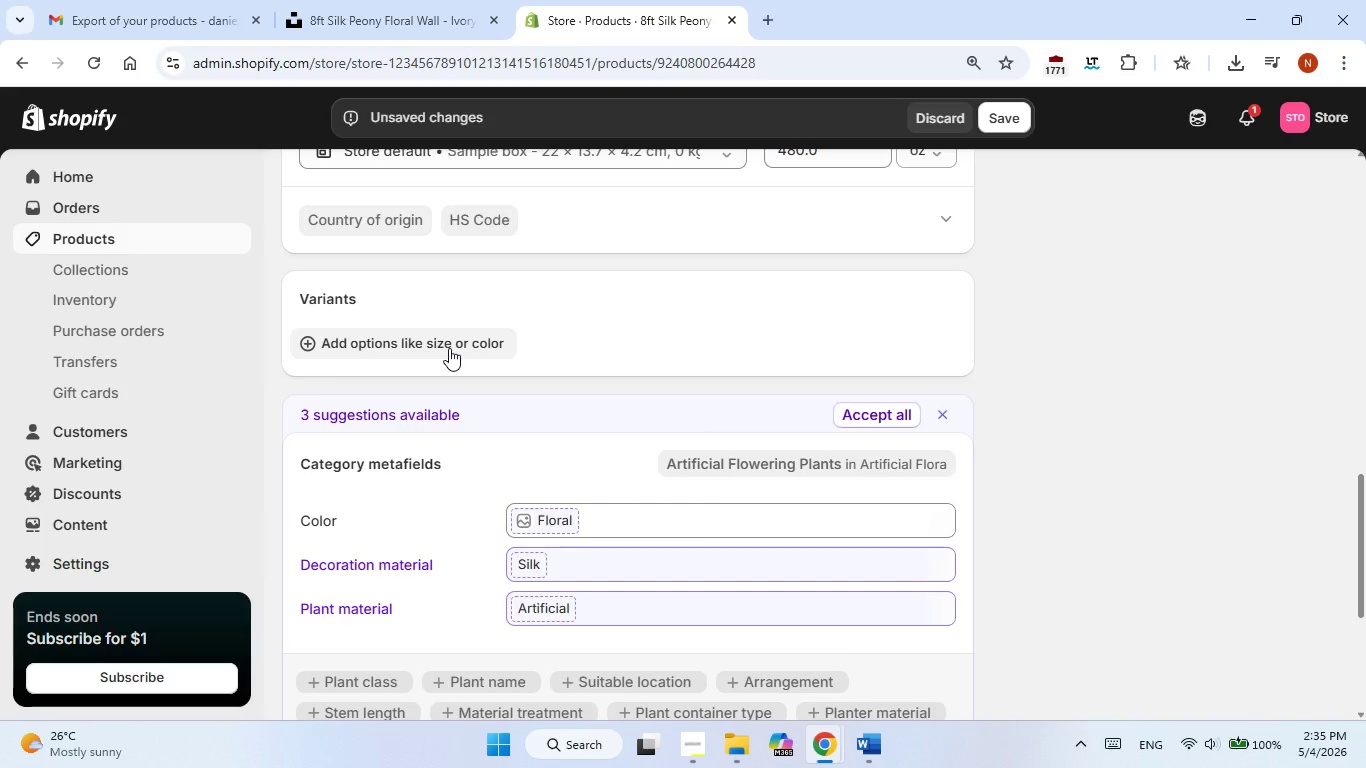 
left_click([449, 348])
 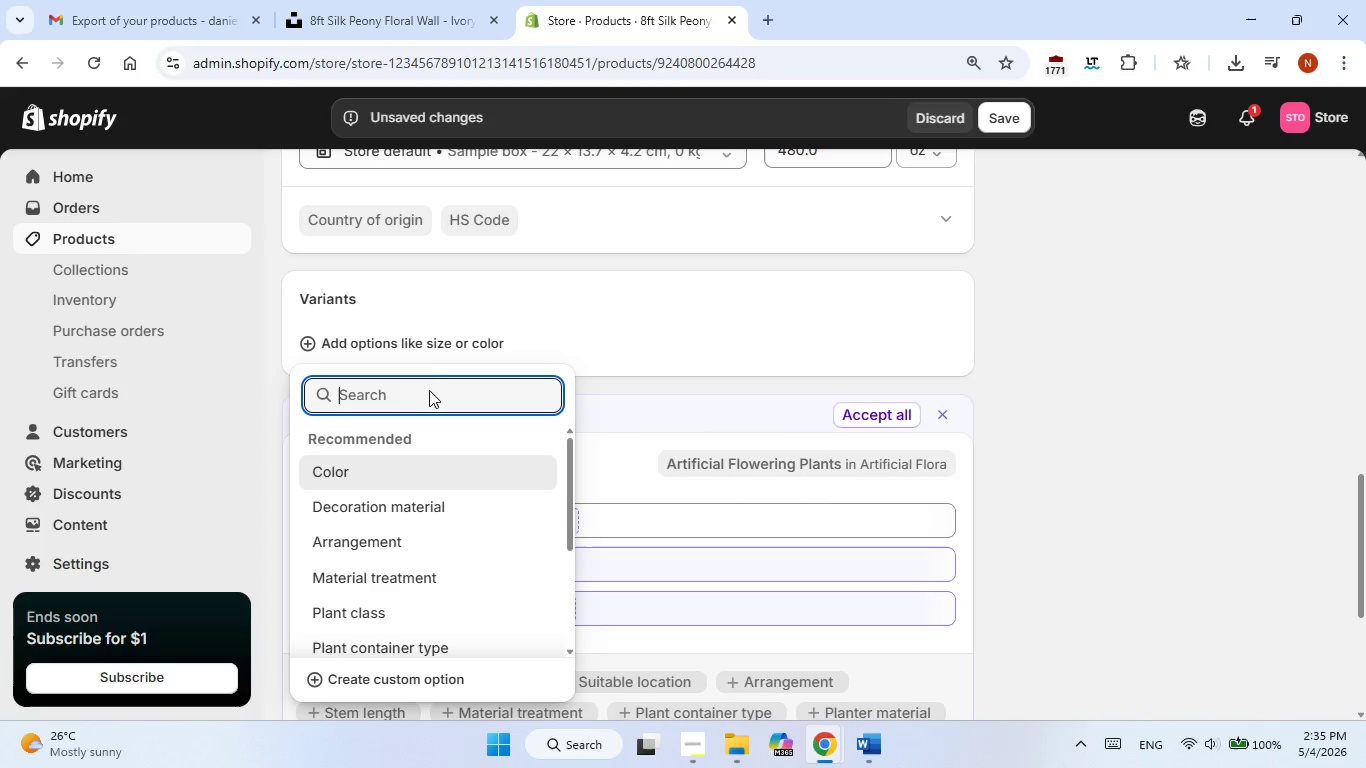 
left_click_drag(start_coordinate=[428, 393], to_coordinate=[425, 404])
 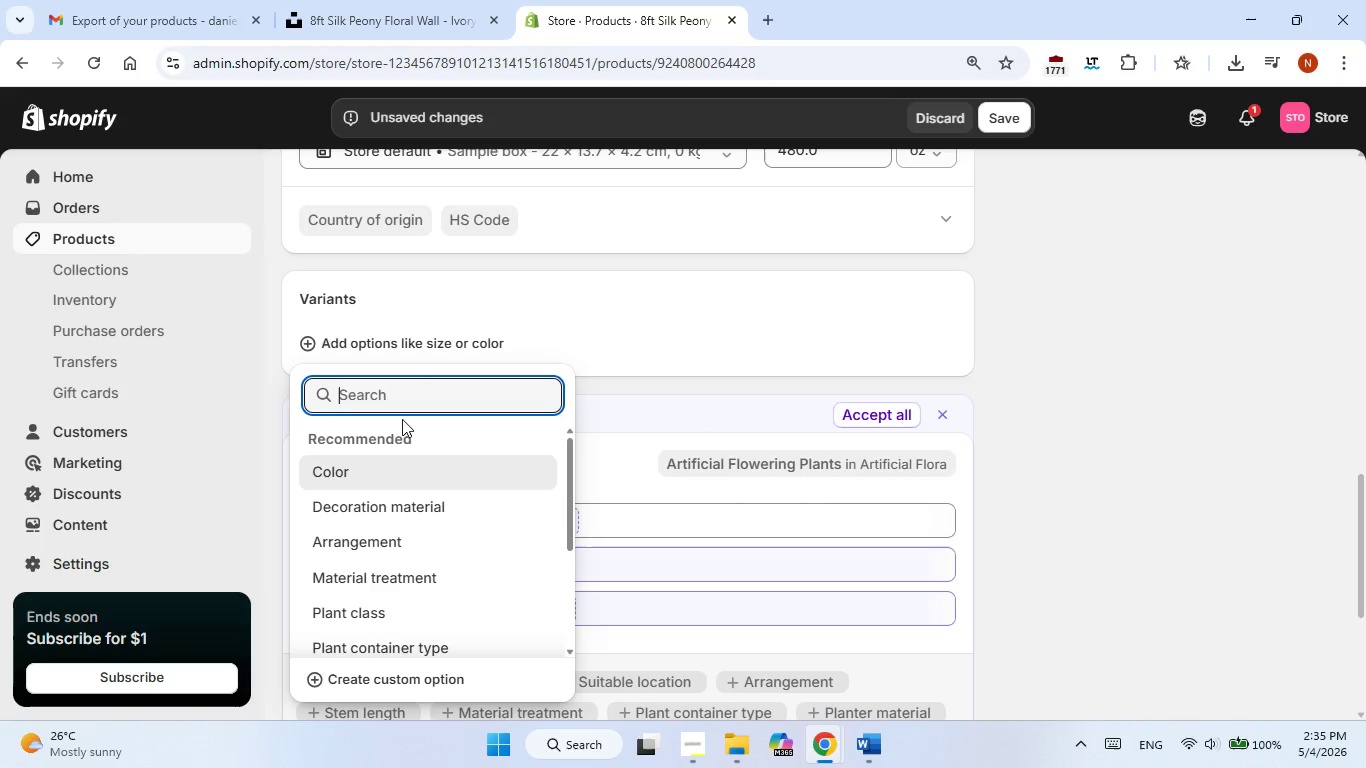 
type(Size)
 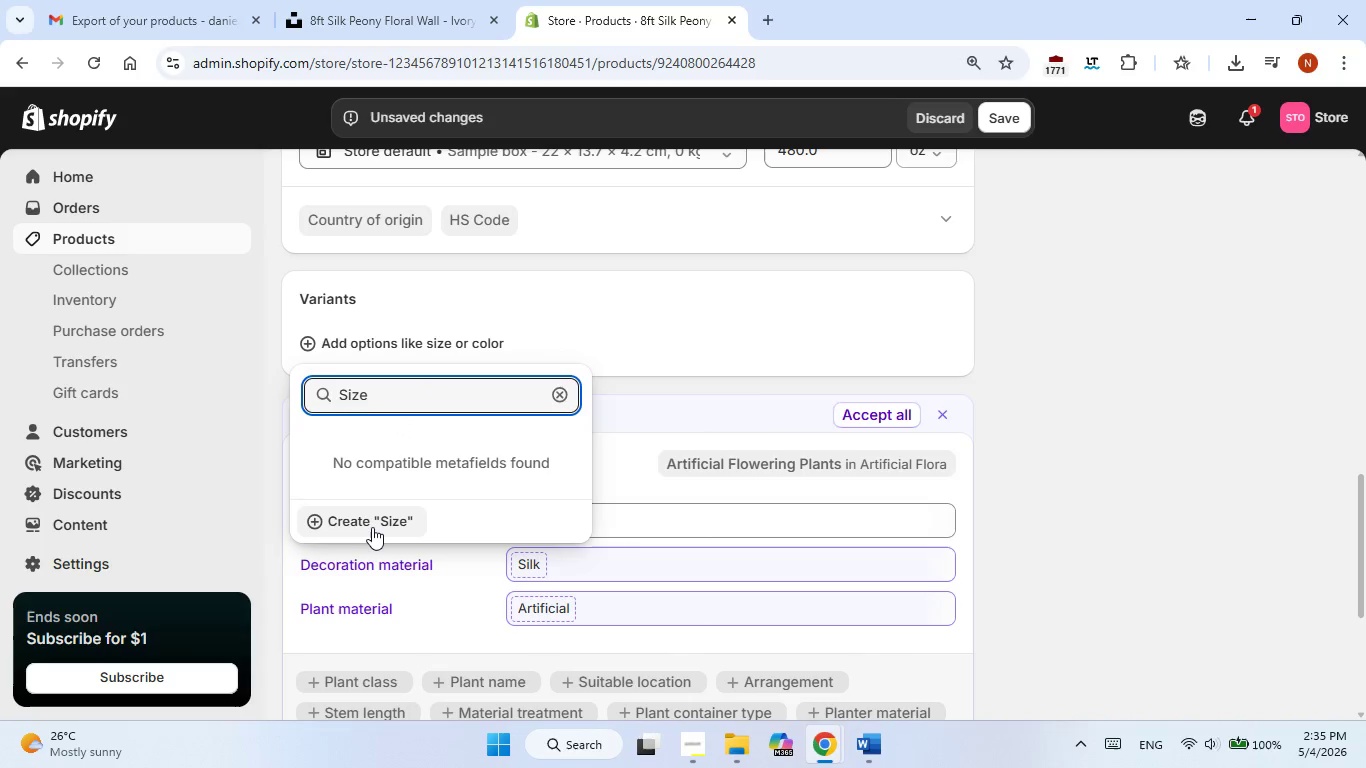 
left_click([372, 527])
 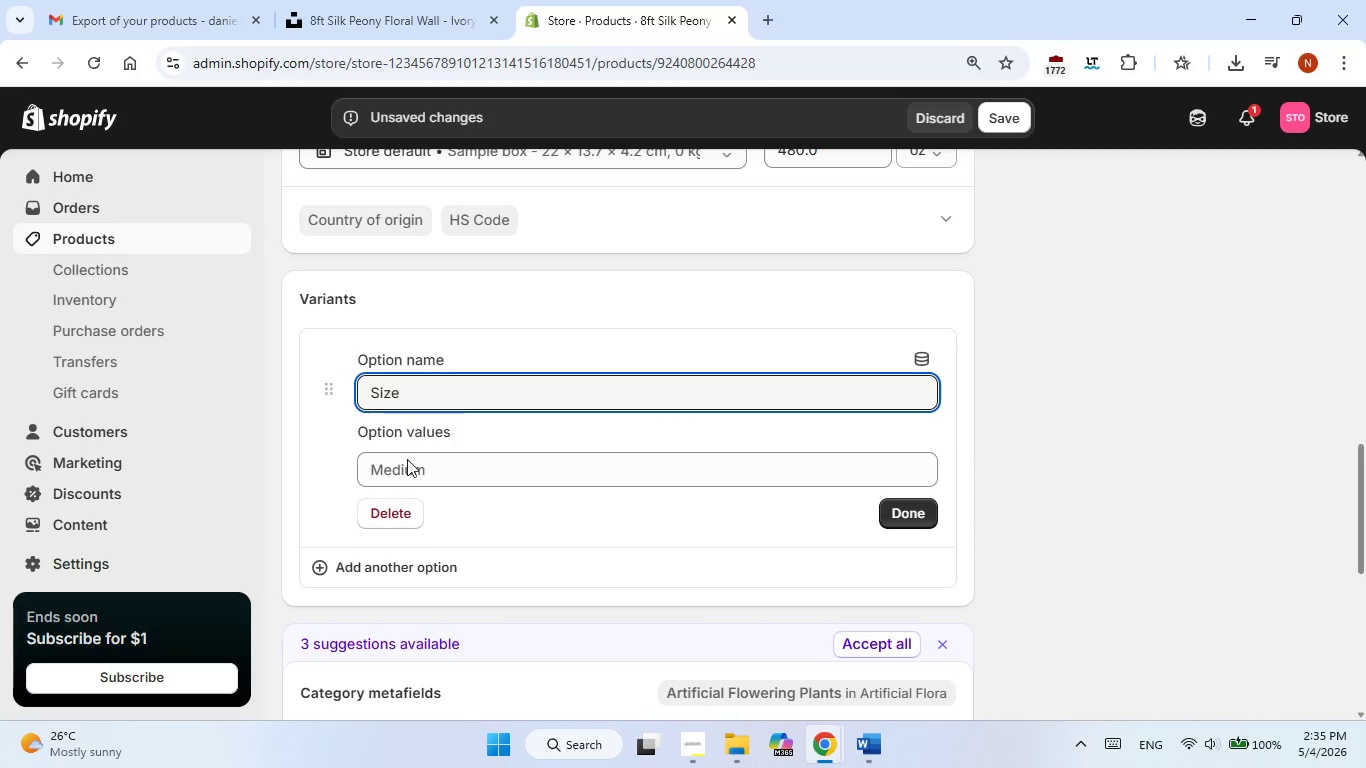 
left_click([407, 465])
 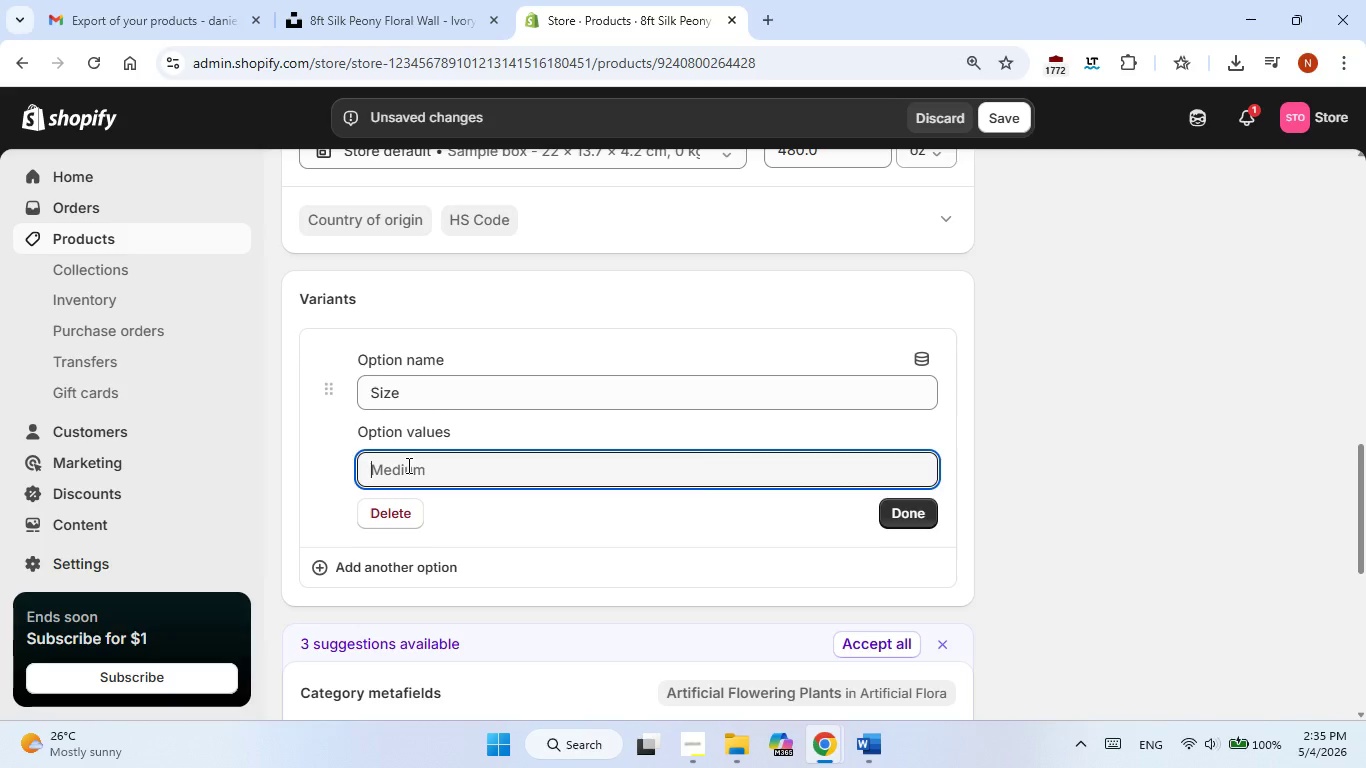 
hold_key(key=ShiftLeft, duration=0.34)
 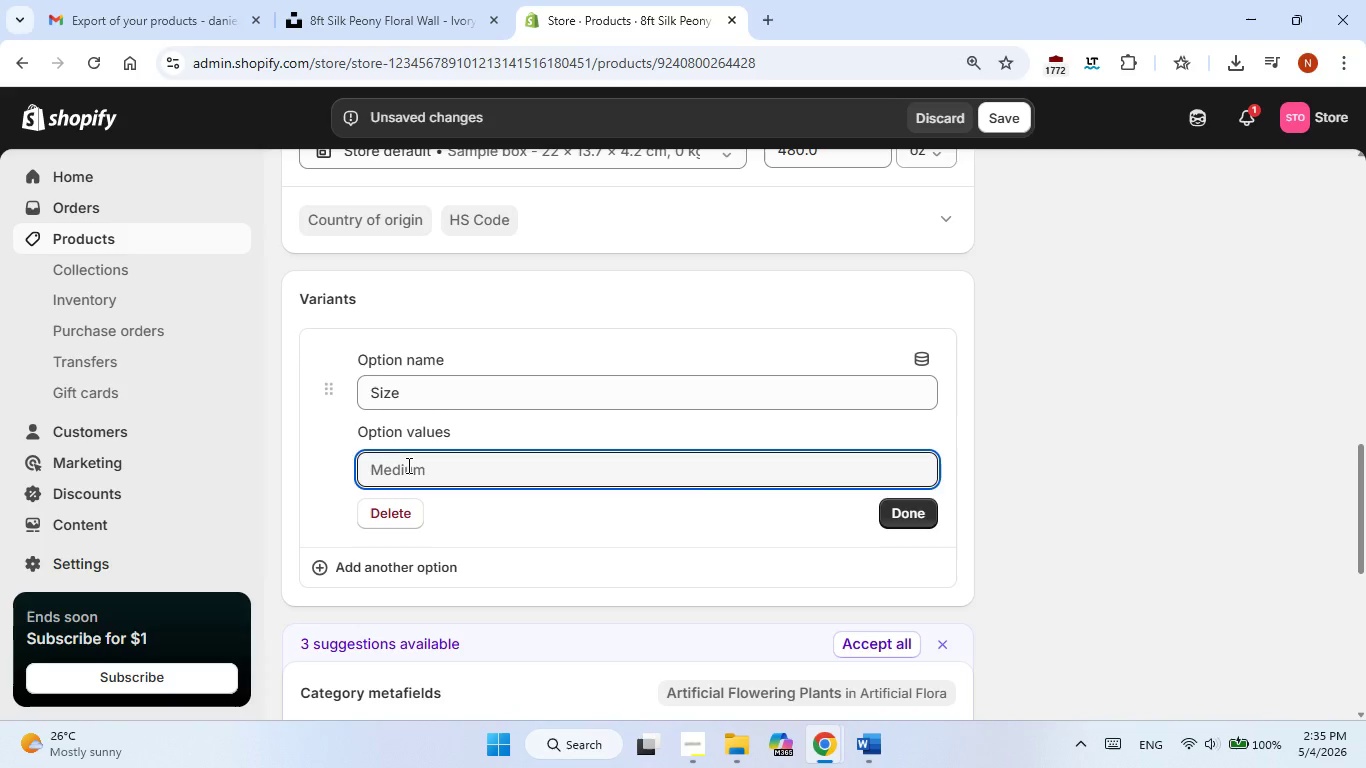 
key(ArrowUp)
 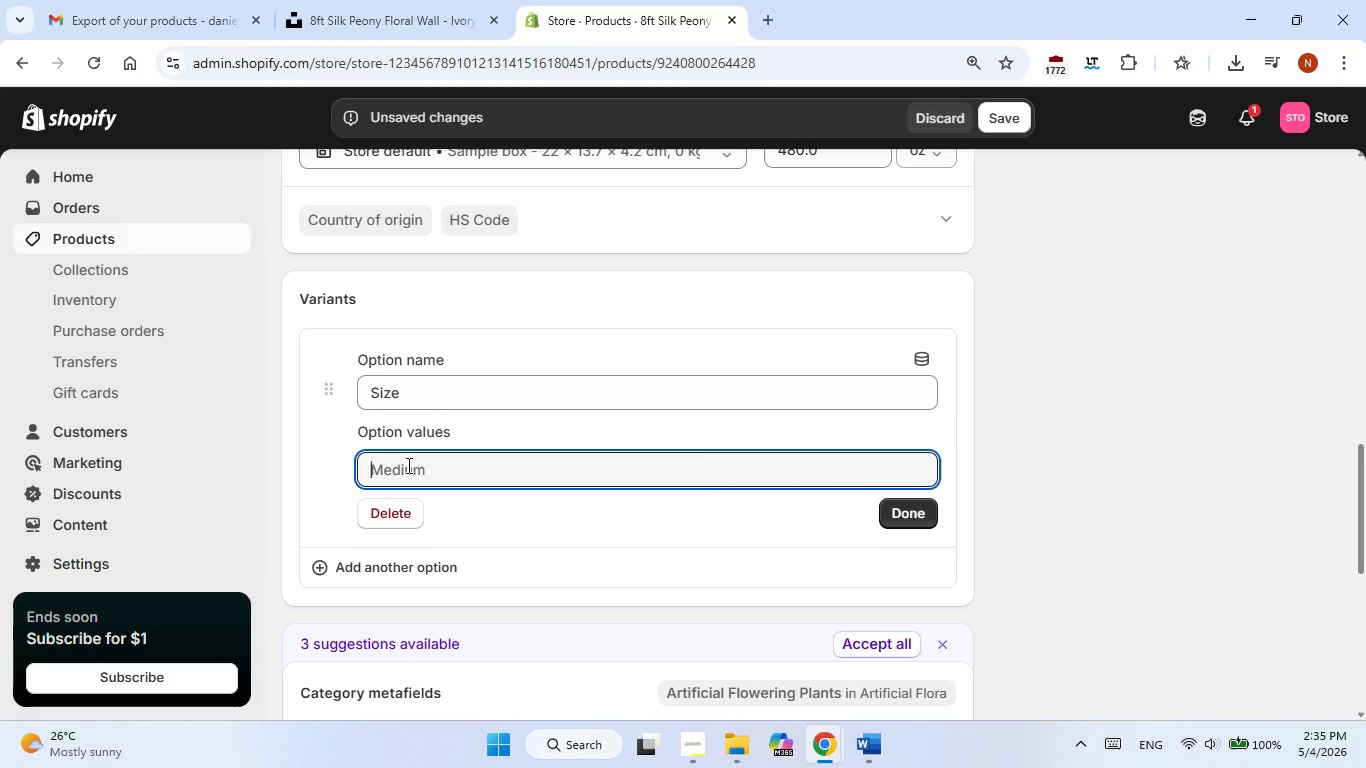 
type(ft )
 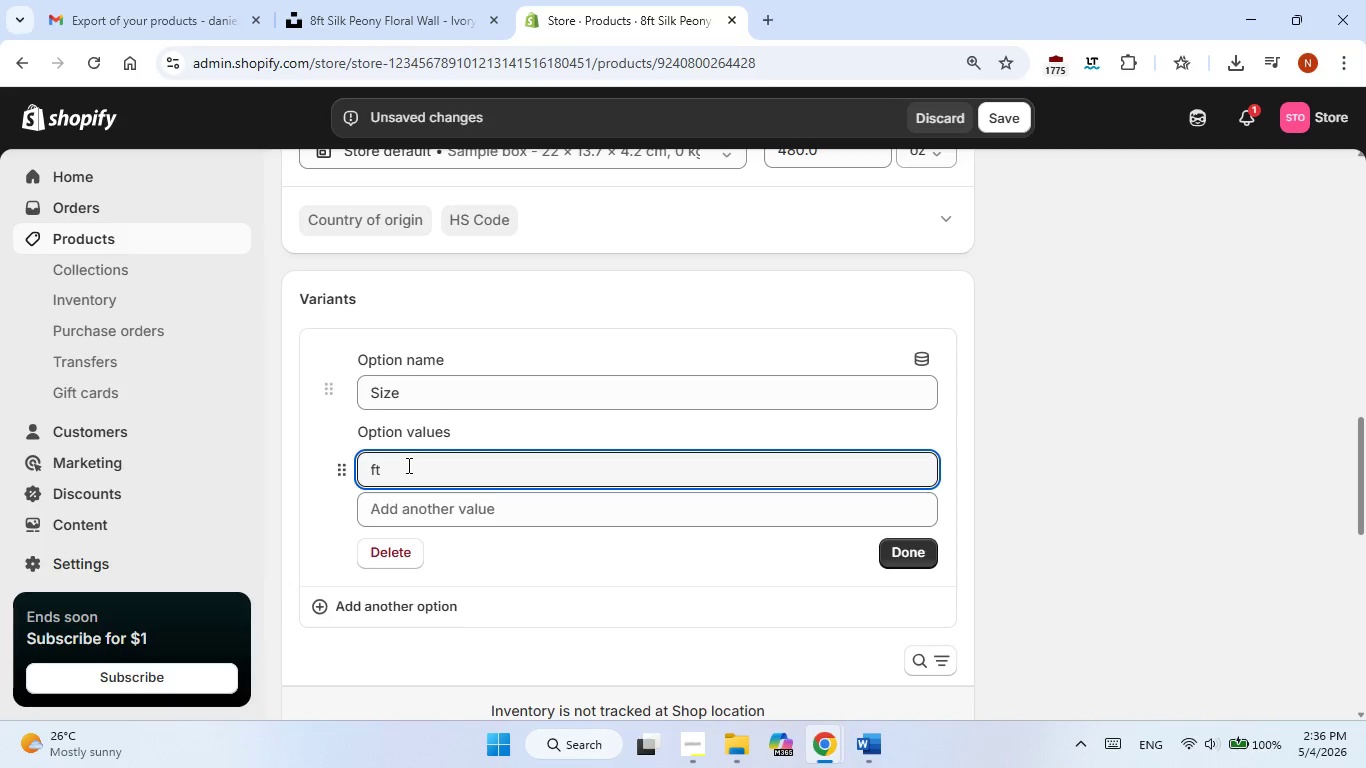 
wait(5.16)
 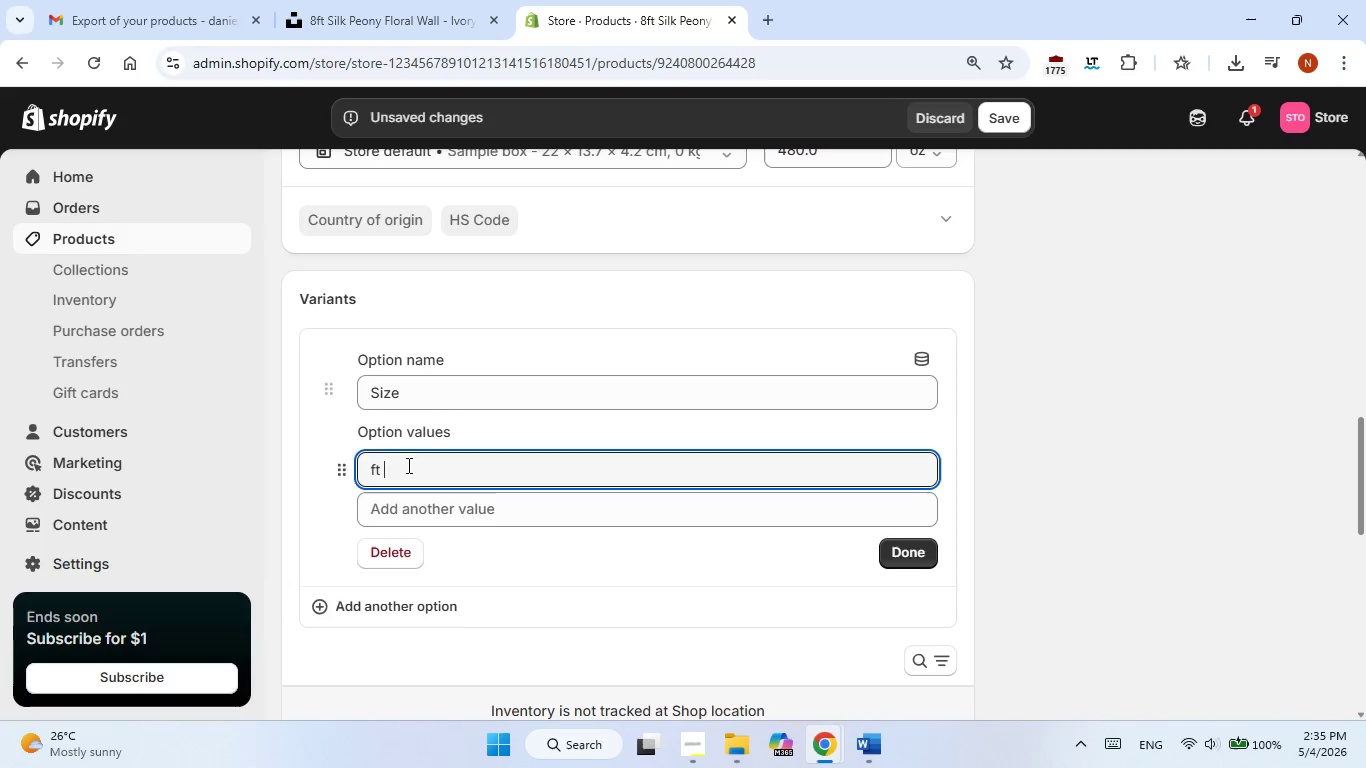 
key(ArrowLeft)
 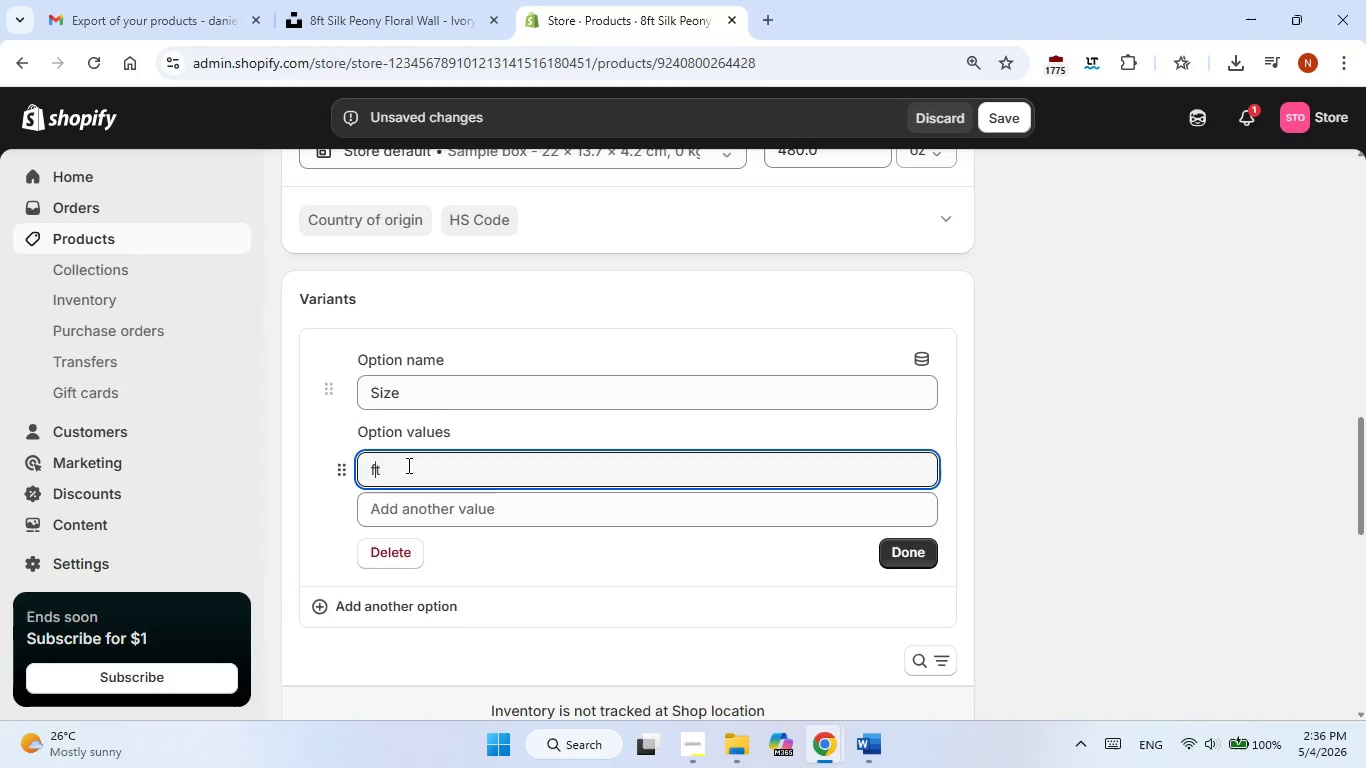 
key(ArrowLeft)
 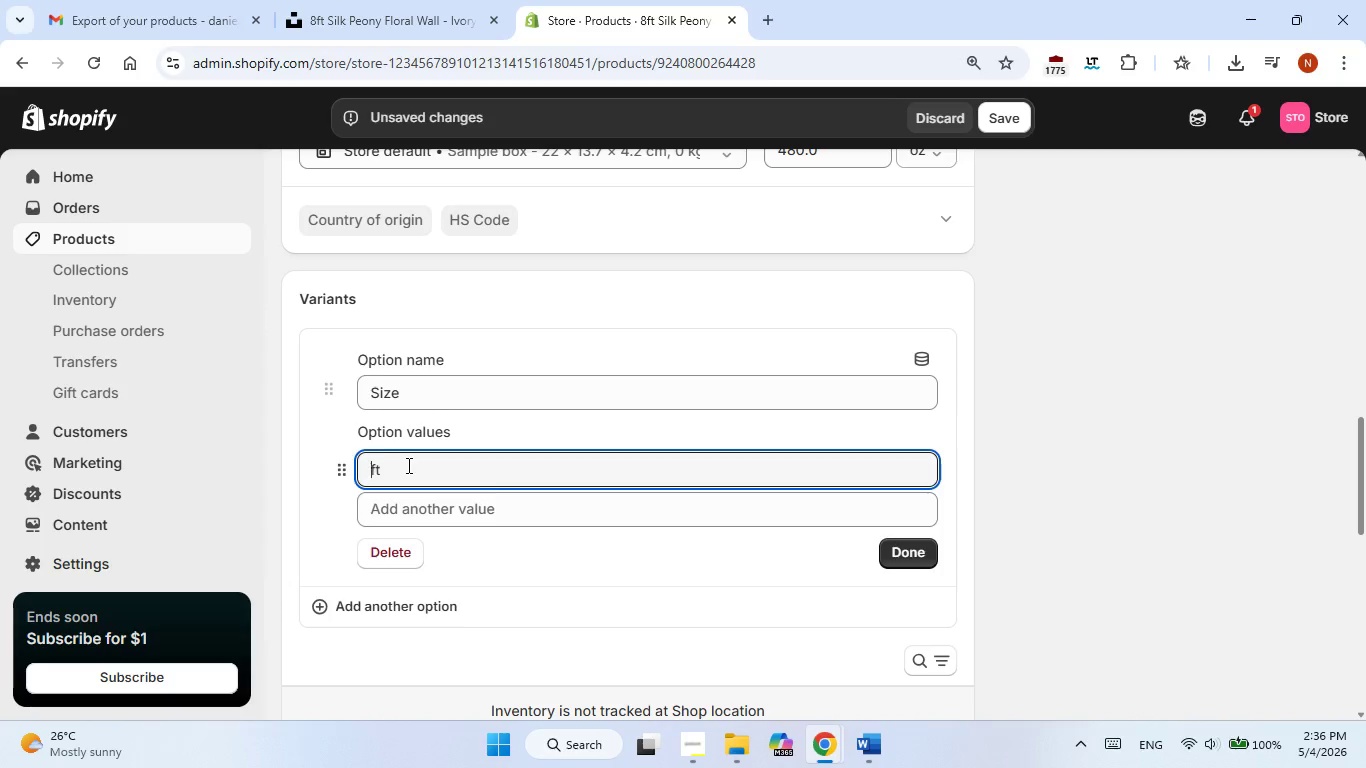 
key(ArrowLeft)
 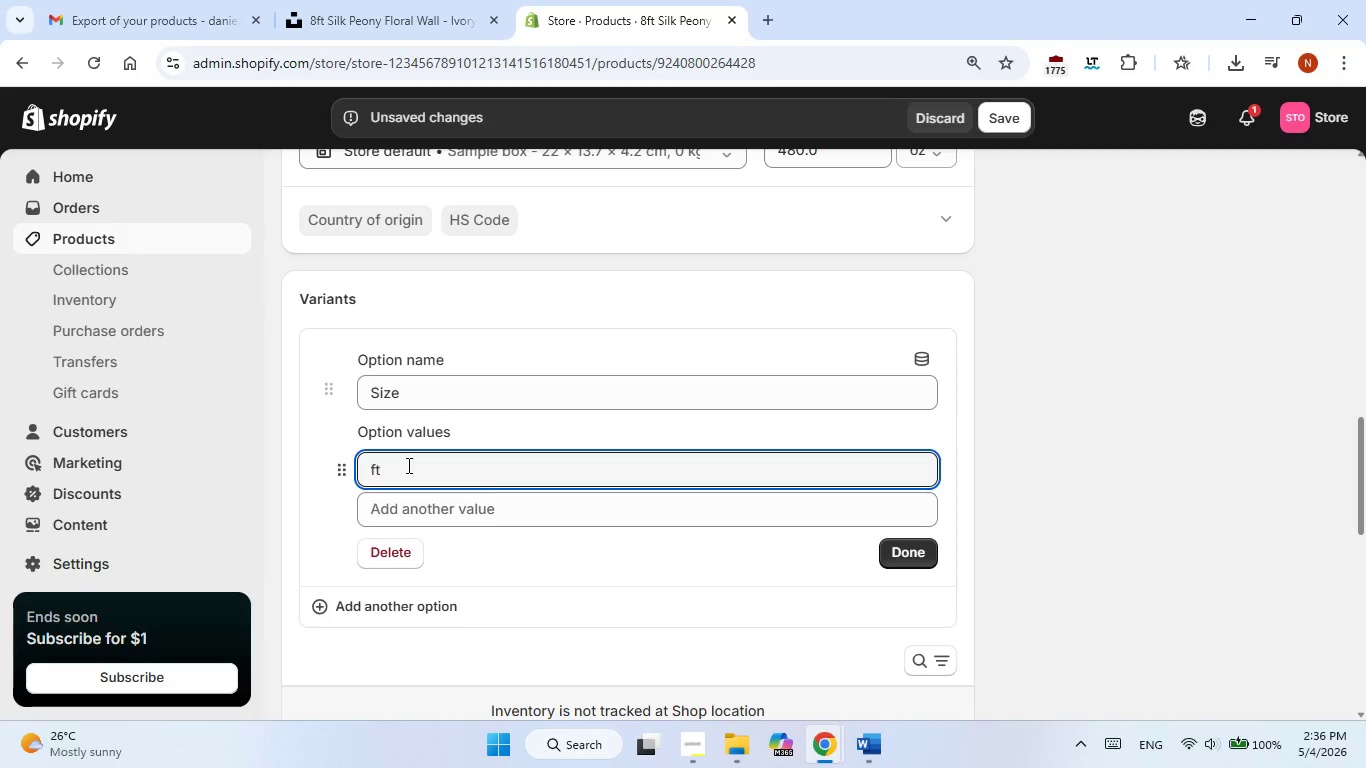 
key(Numpad8)
 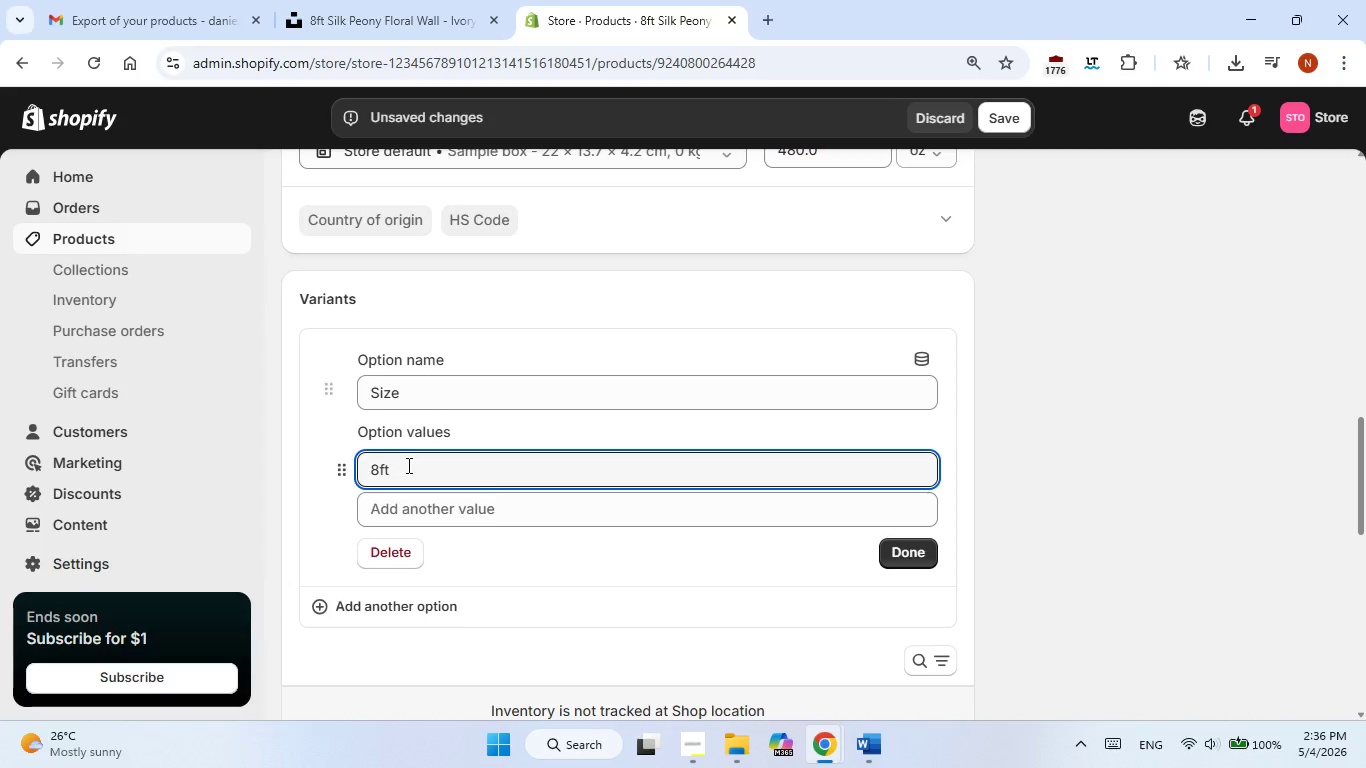 
key(ArrowRight)
 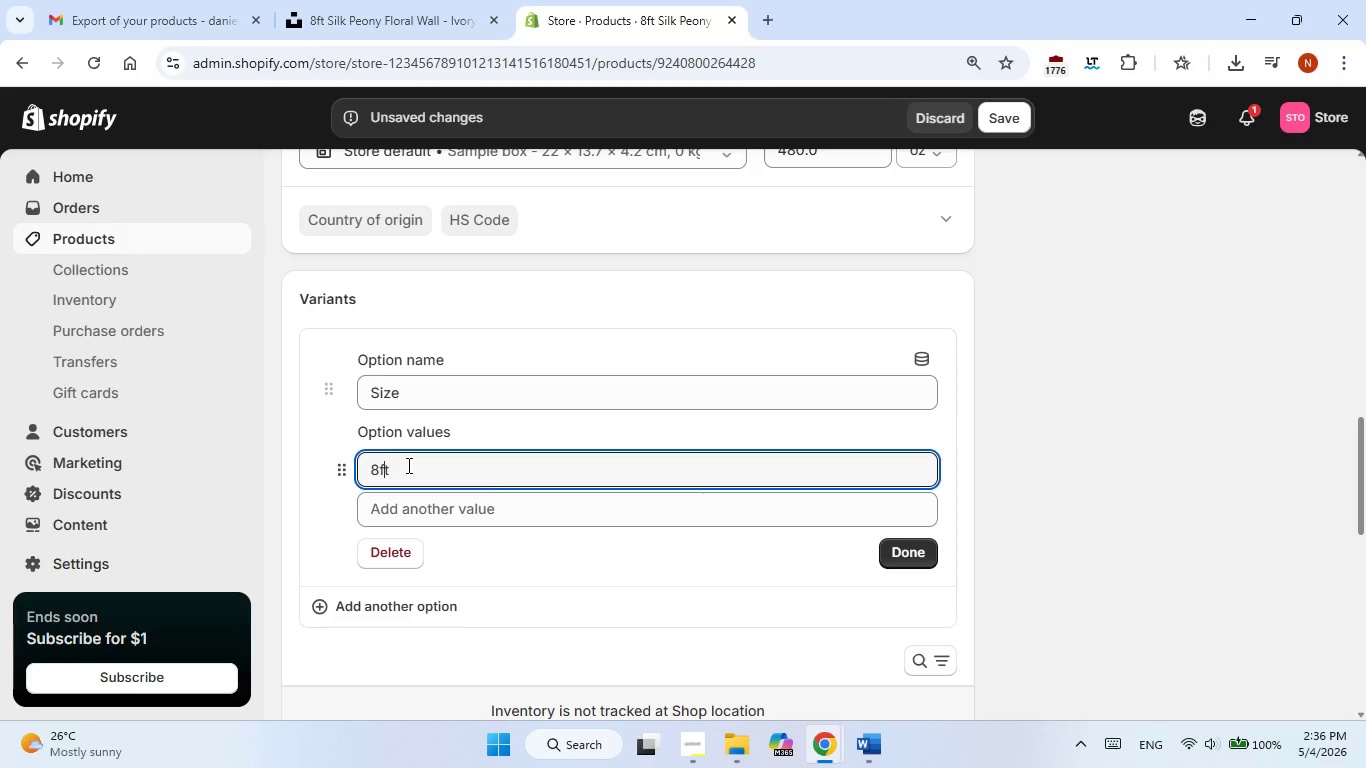 
key(ArrowRight)
 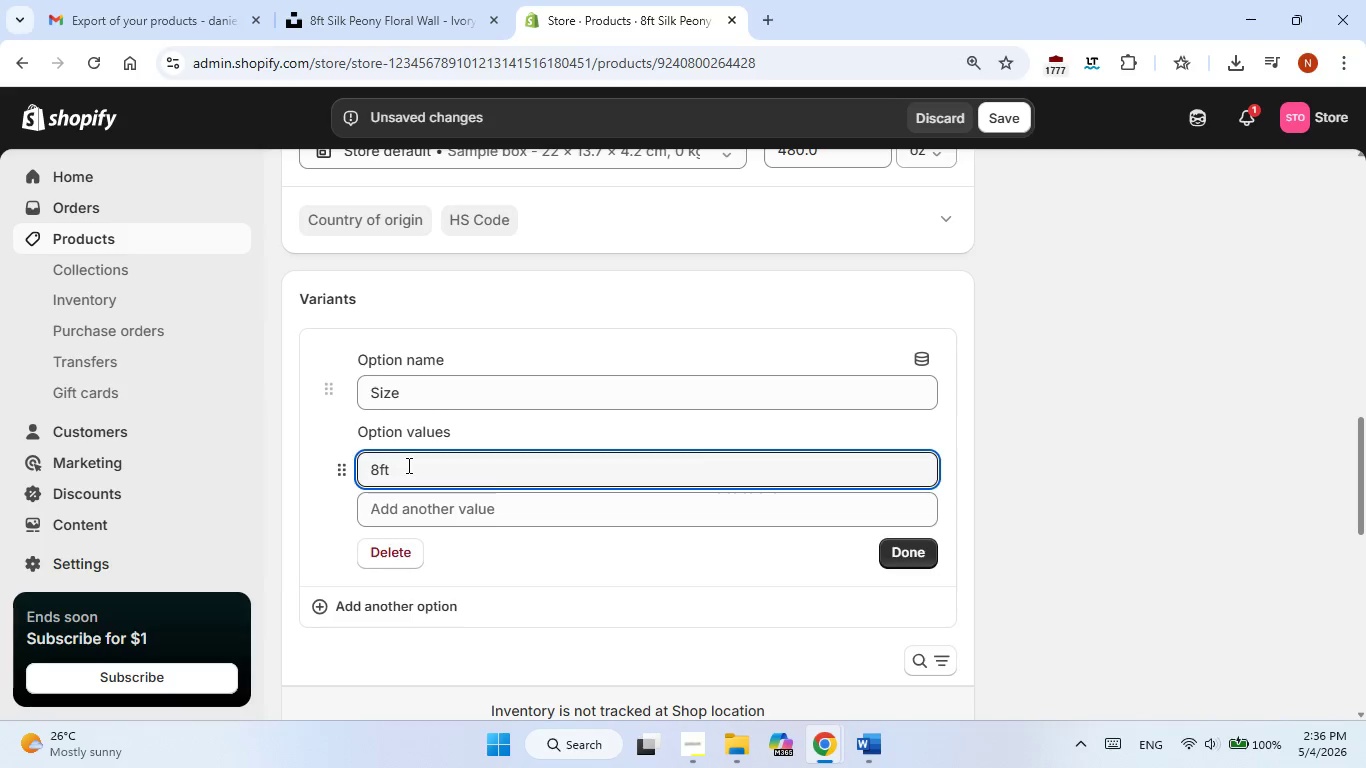 
type( * 8ft )
 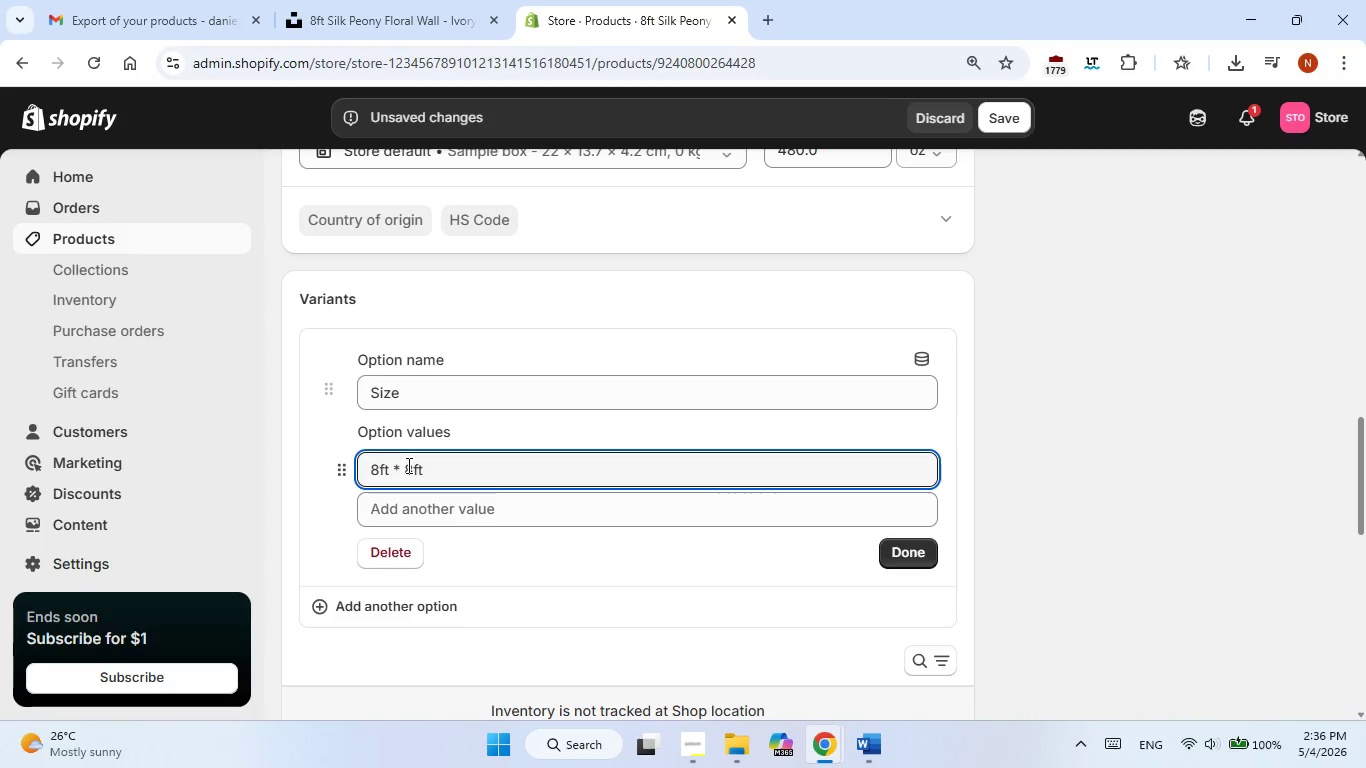 
key(Shift+ShiftLeft)
 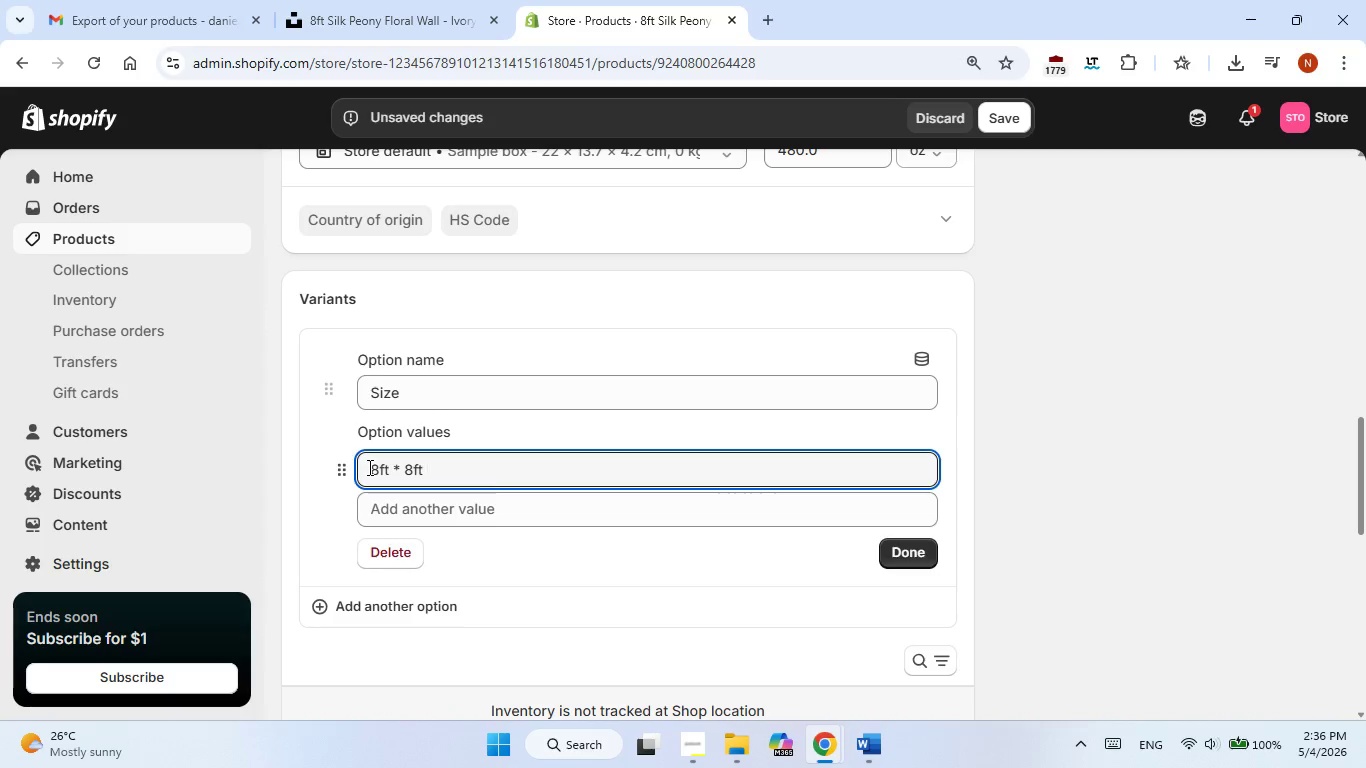 
left_click([368, 467])
 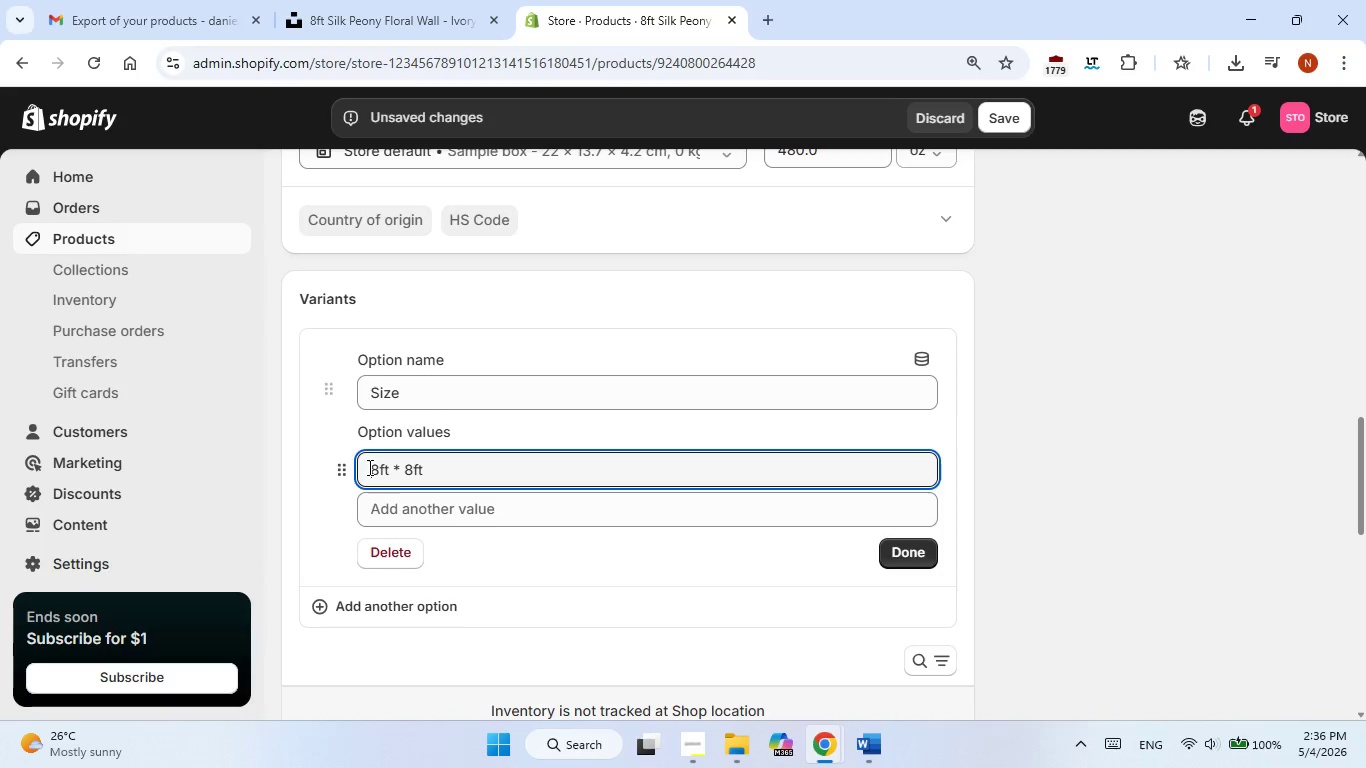 
type(Stanard )
 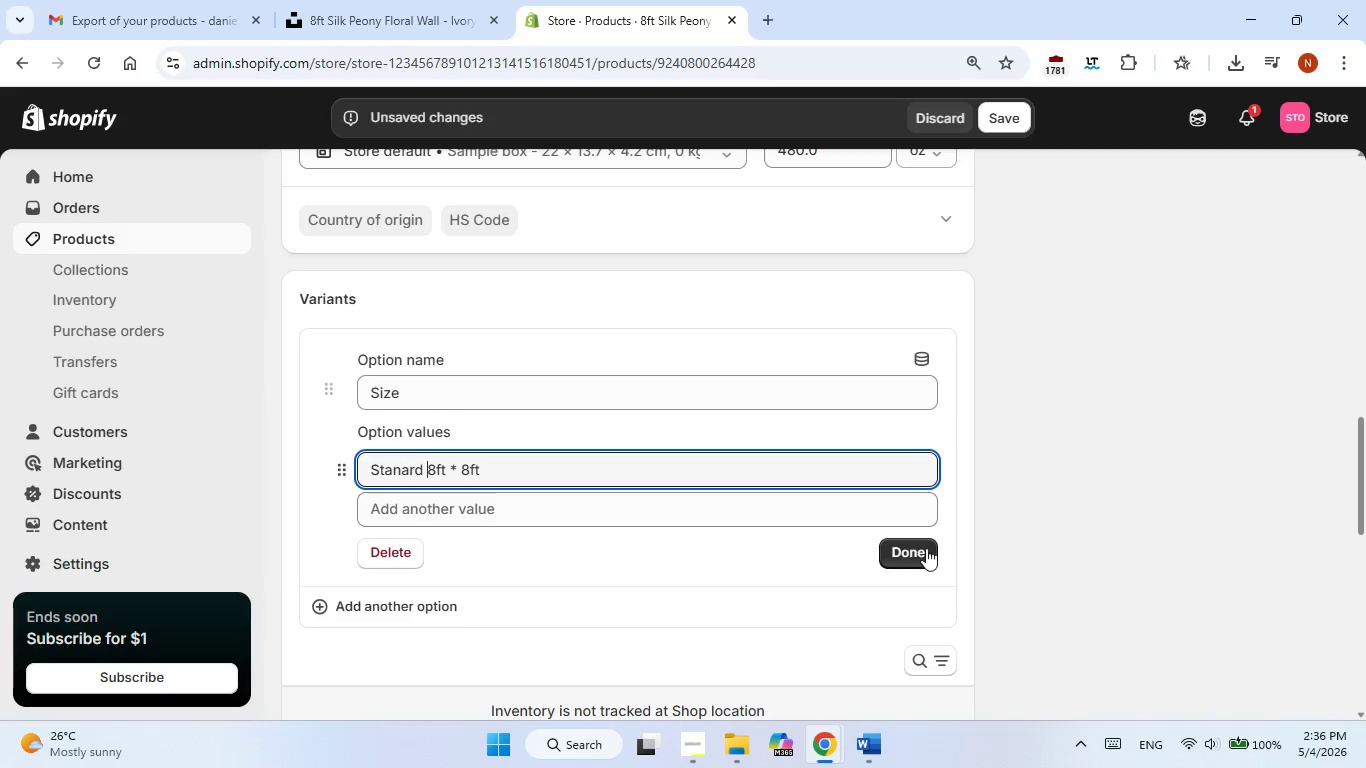 
left_click([929, 557])
 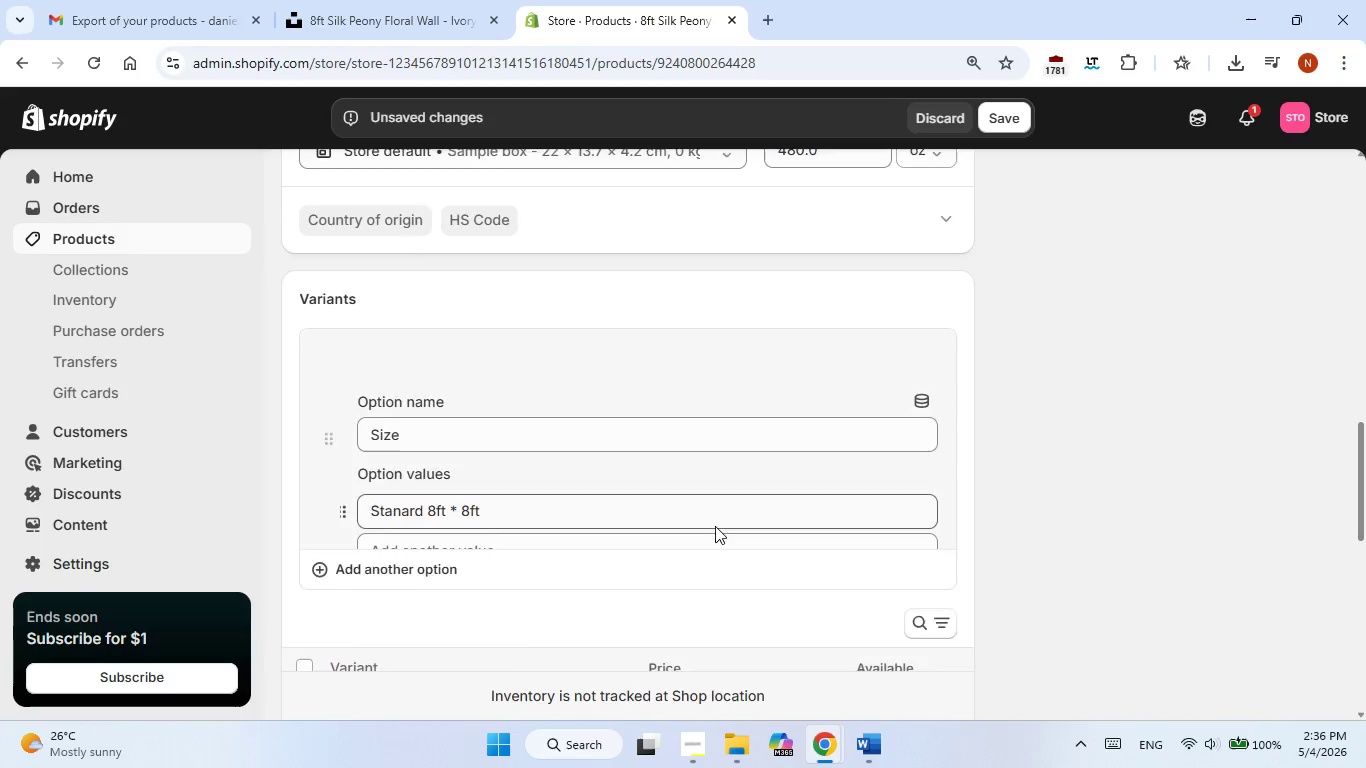 
scroll: coordinate [715, 526], scroll_direction: down, amount: 2.0
 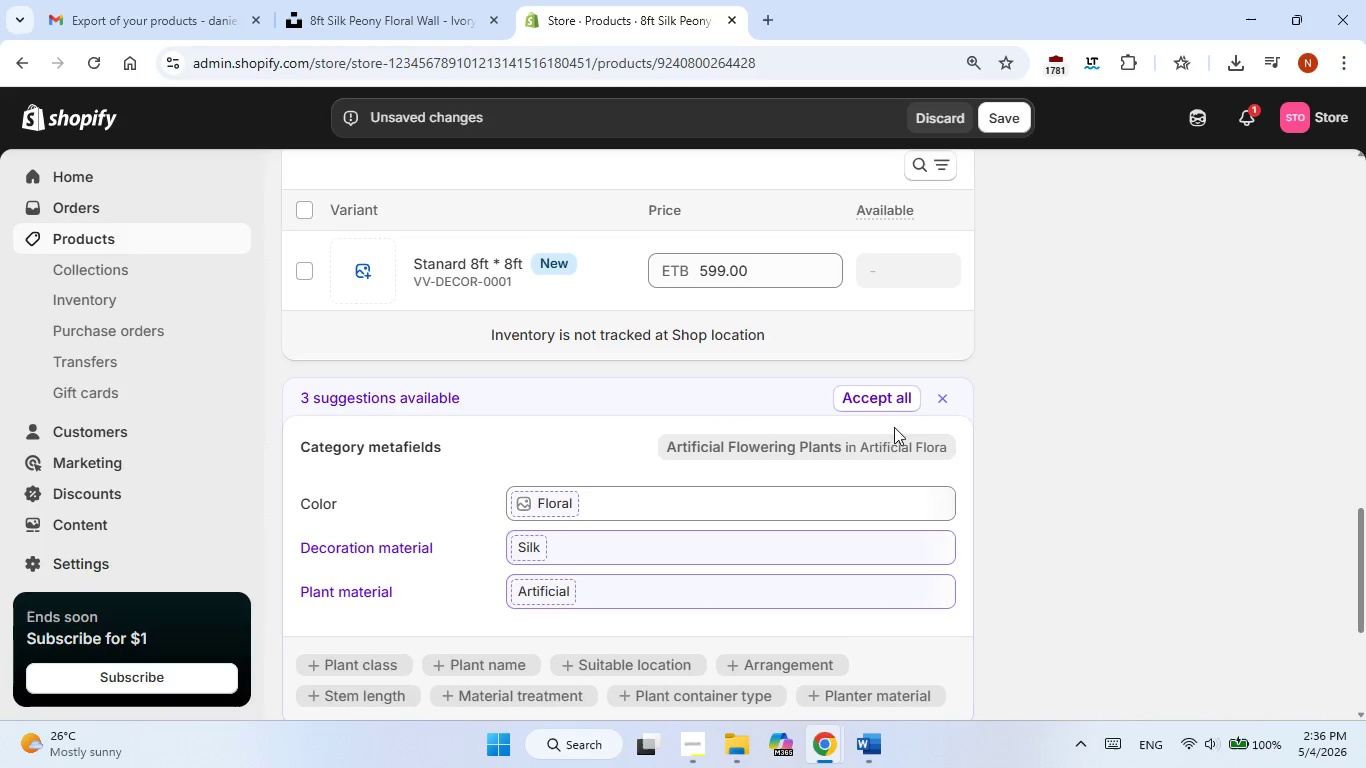 
left_click([874, 394])
 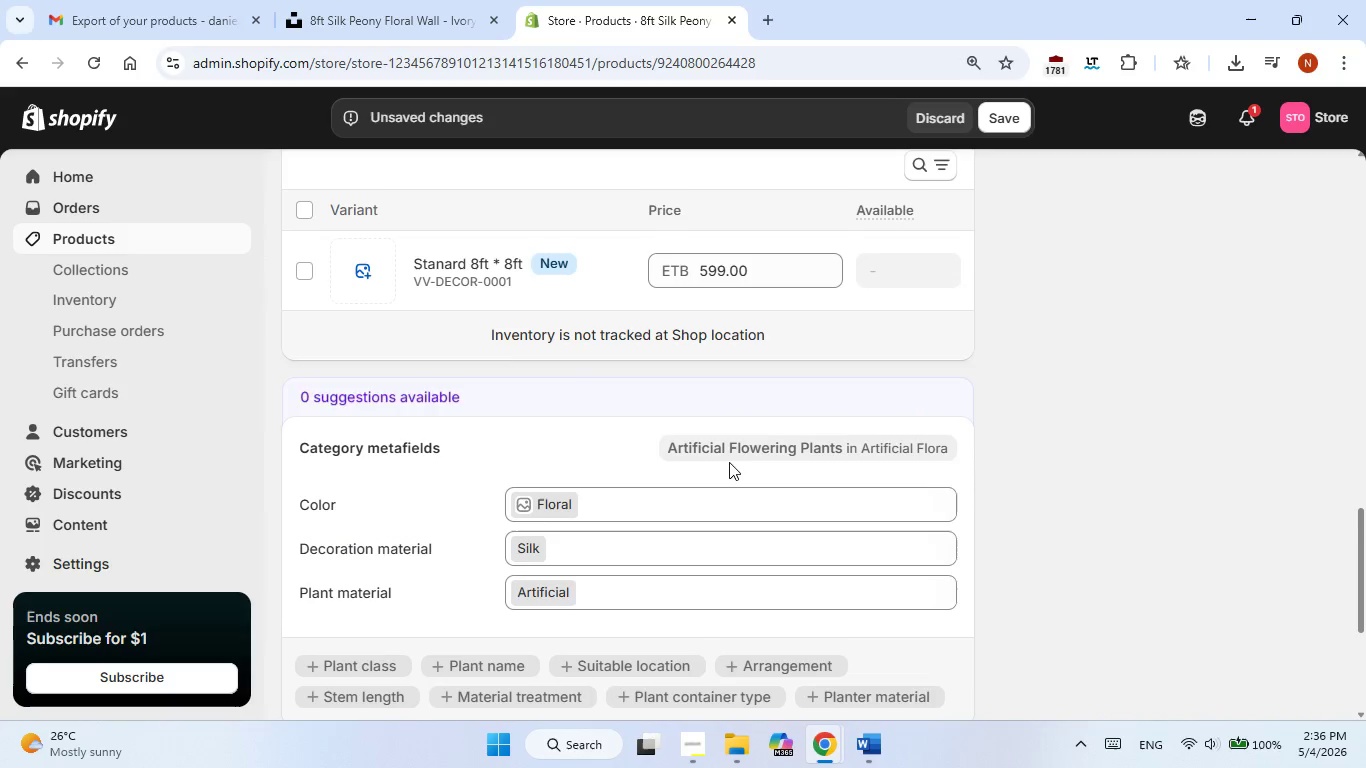 
scroll: coordinate [729, 466], scroll_direction: down, amount: 4.0
 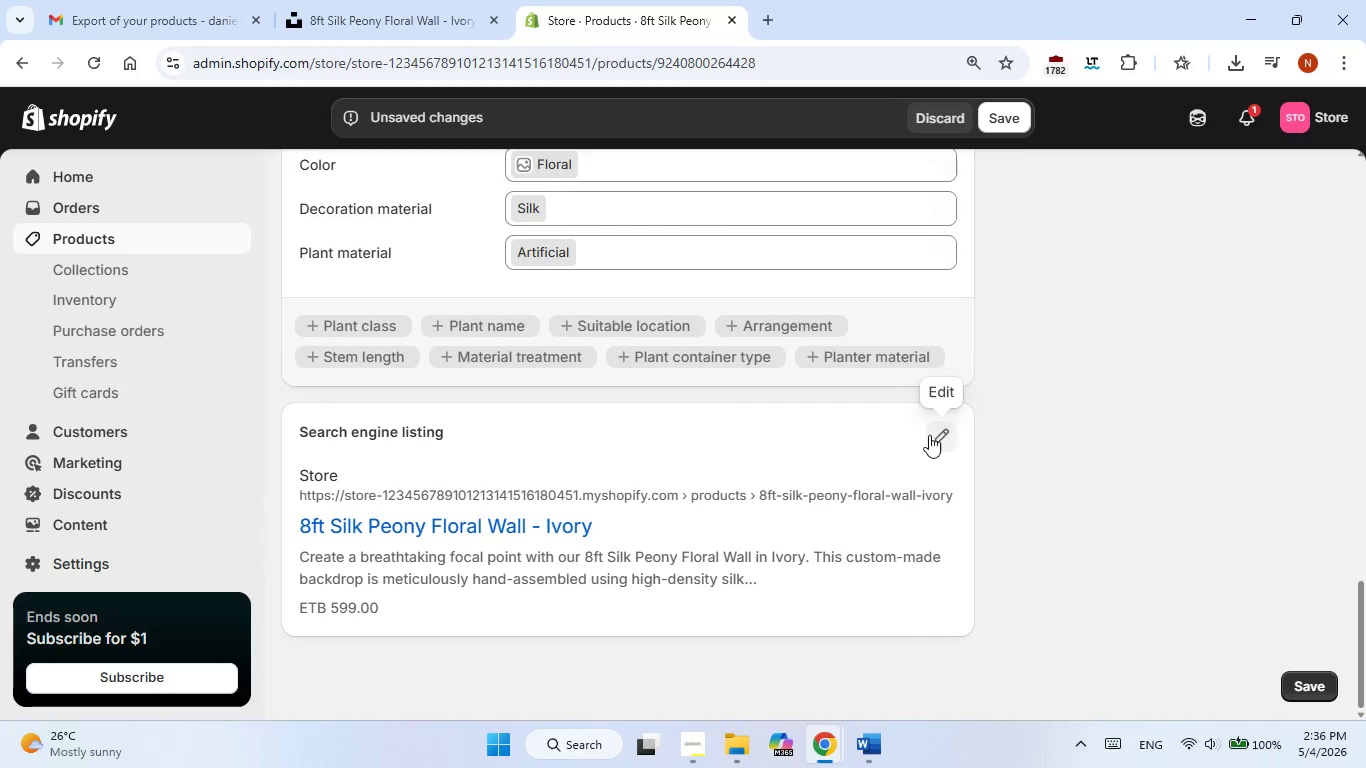 
left_click([929, 435])
 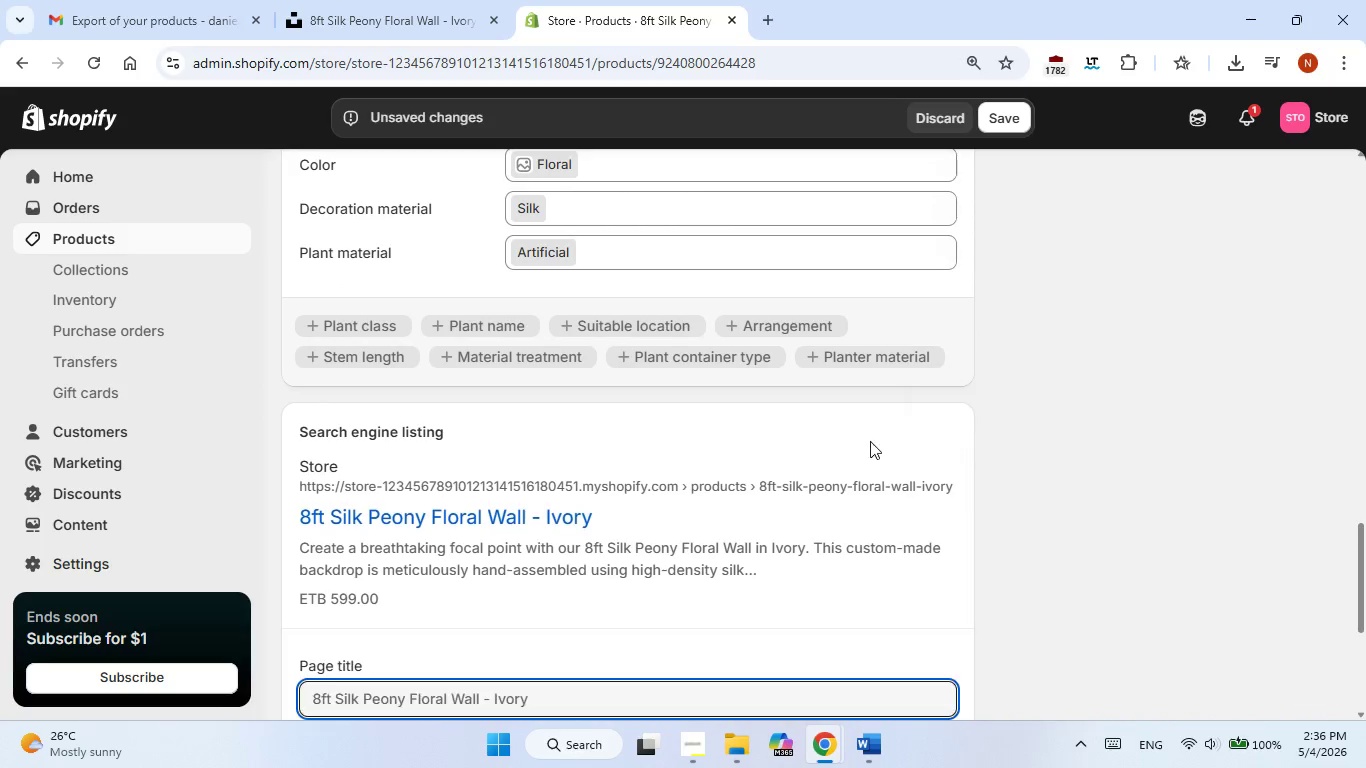 
scroll: coordinate [864, 445], scroll_direction: down, amount: 3.0
 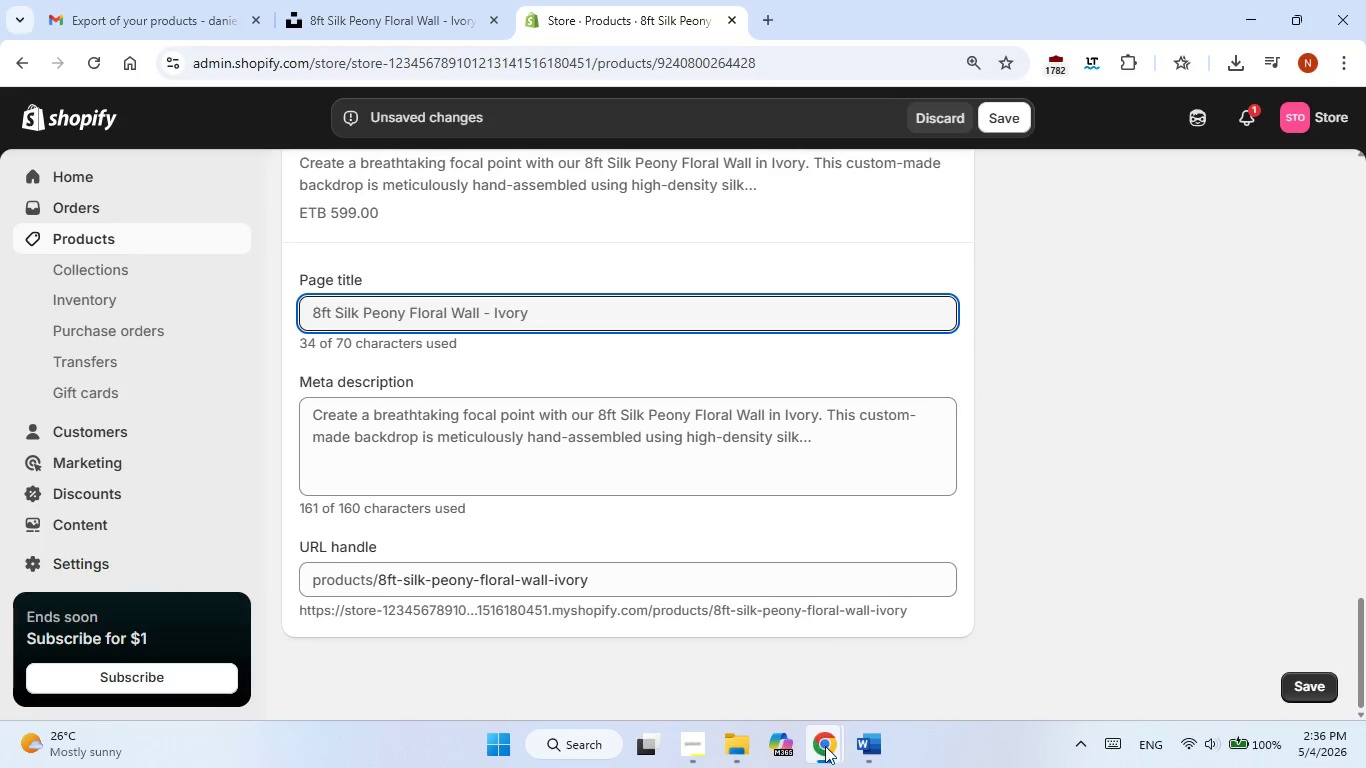 
left_click([872, 742])
 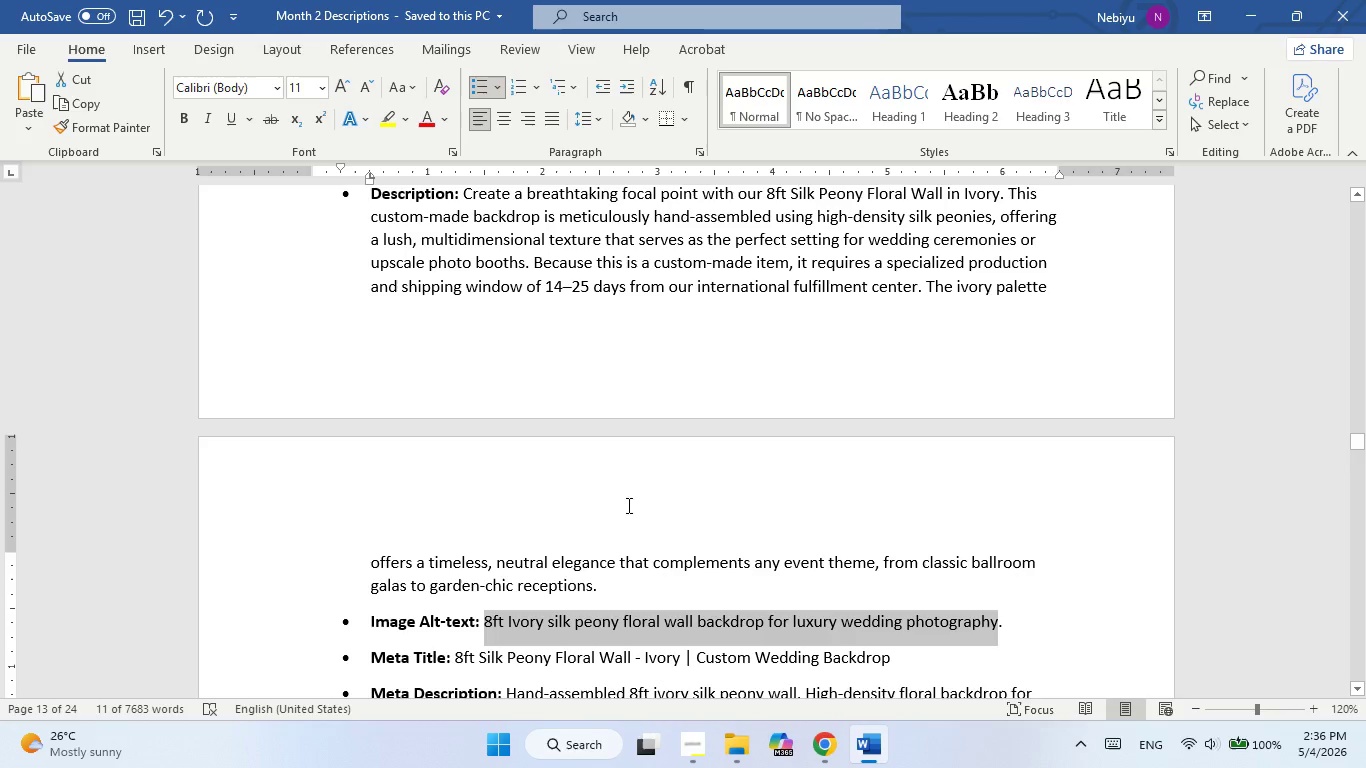 
scroll: coordinate [617, 495], scroll_direction: down, amount: 2.0
 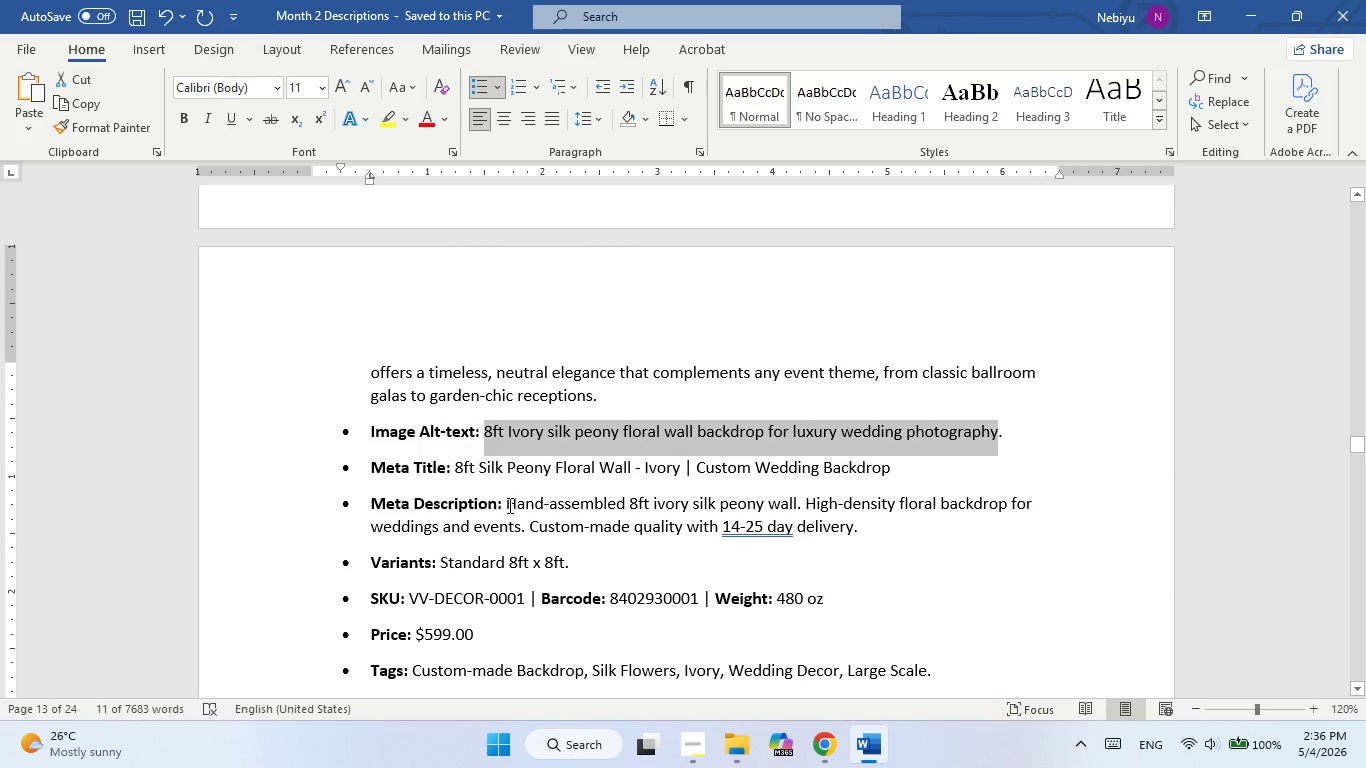 
left_click_drag(start_coordinate=[508, 506], to_coordinate=[892, 541])
 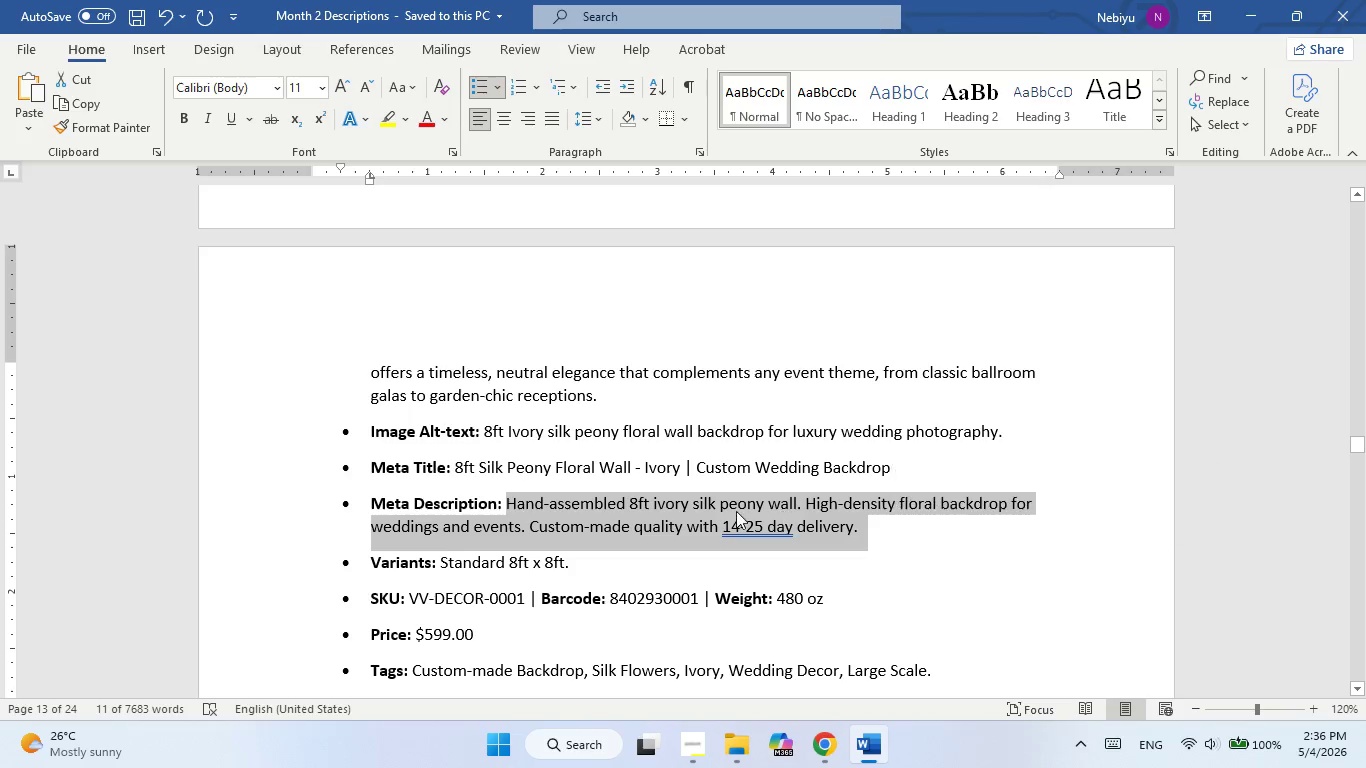 
right_click([736, 511])
 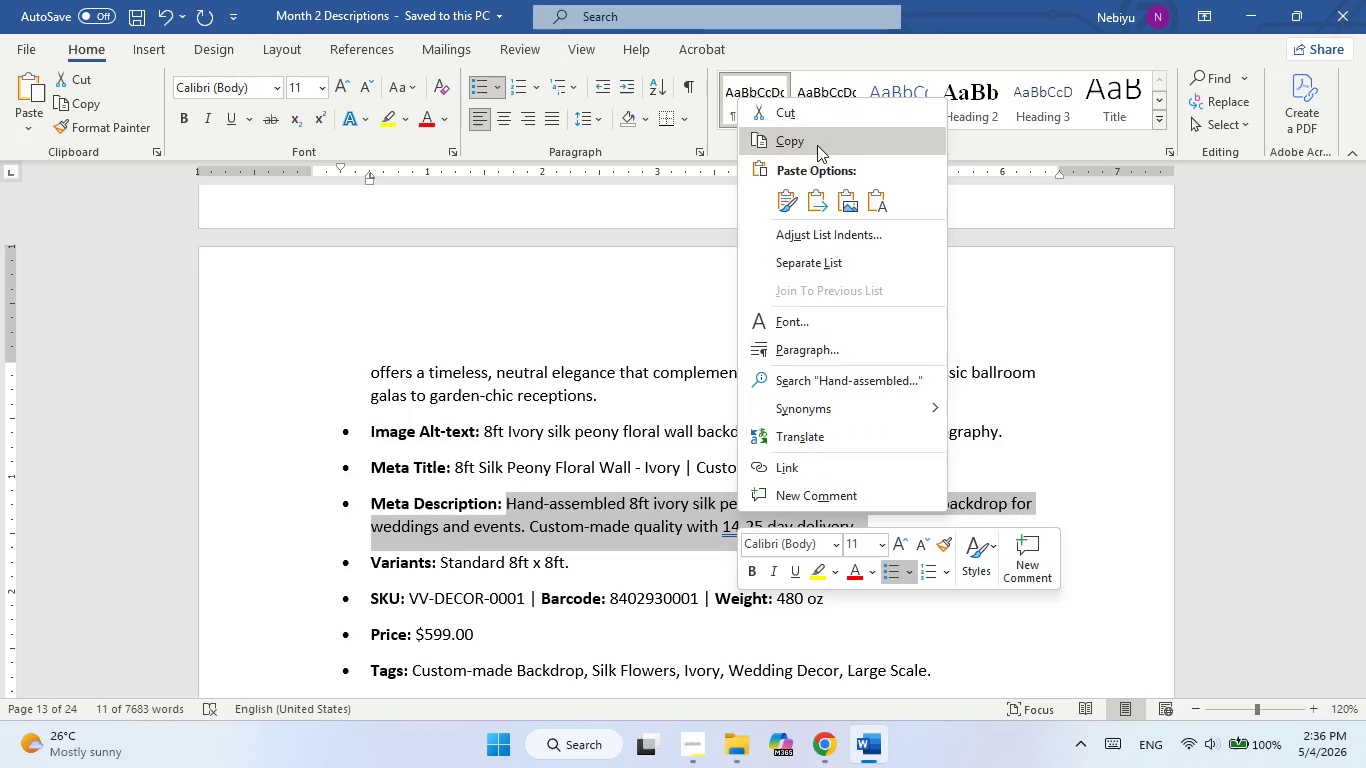 
left_click([815, 138])
 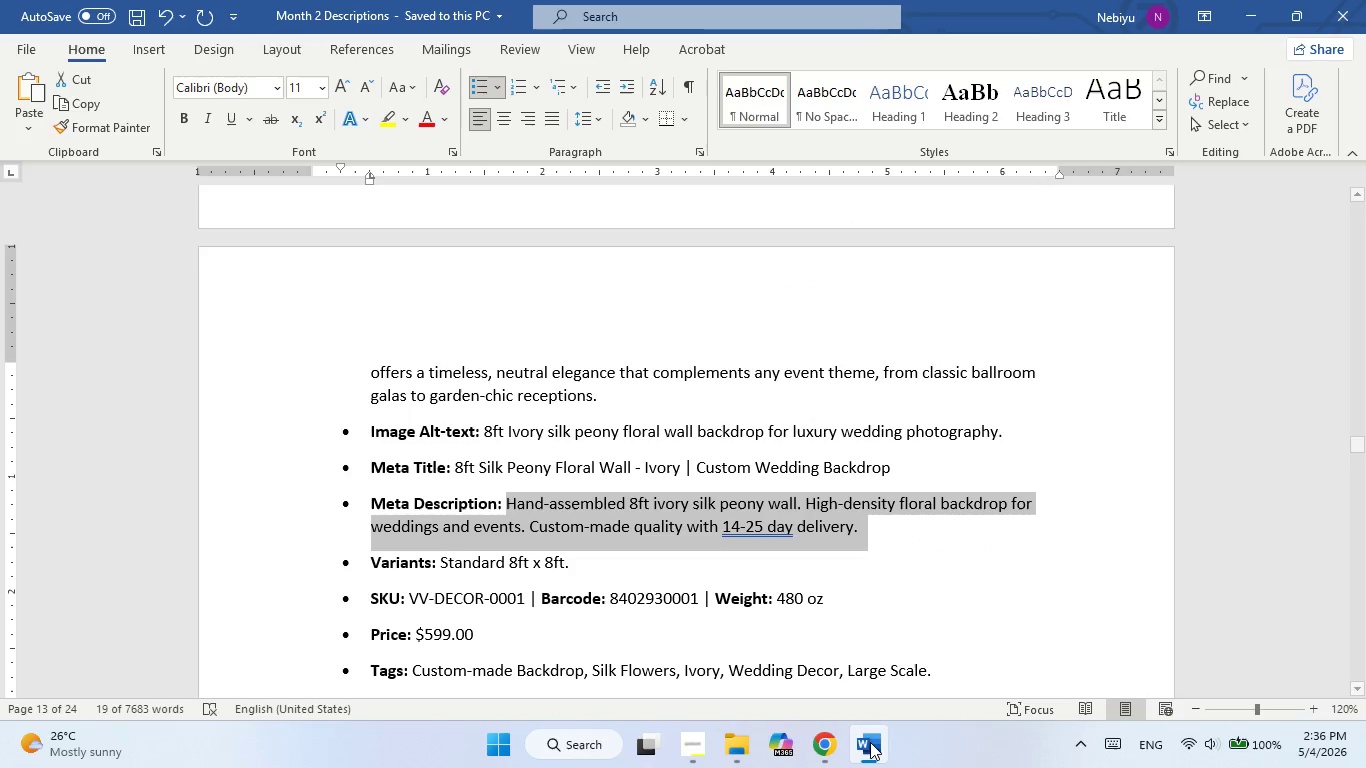 
left_click([872, 761])
 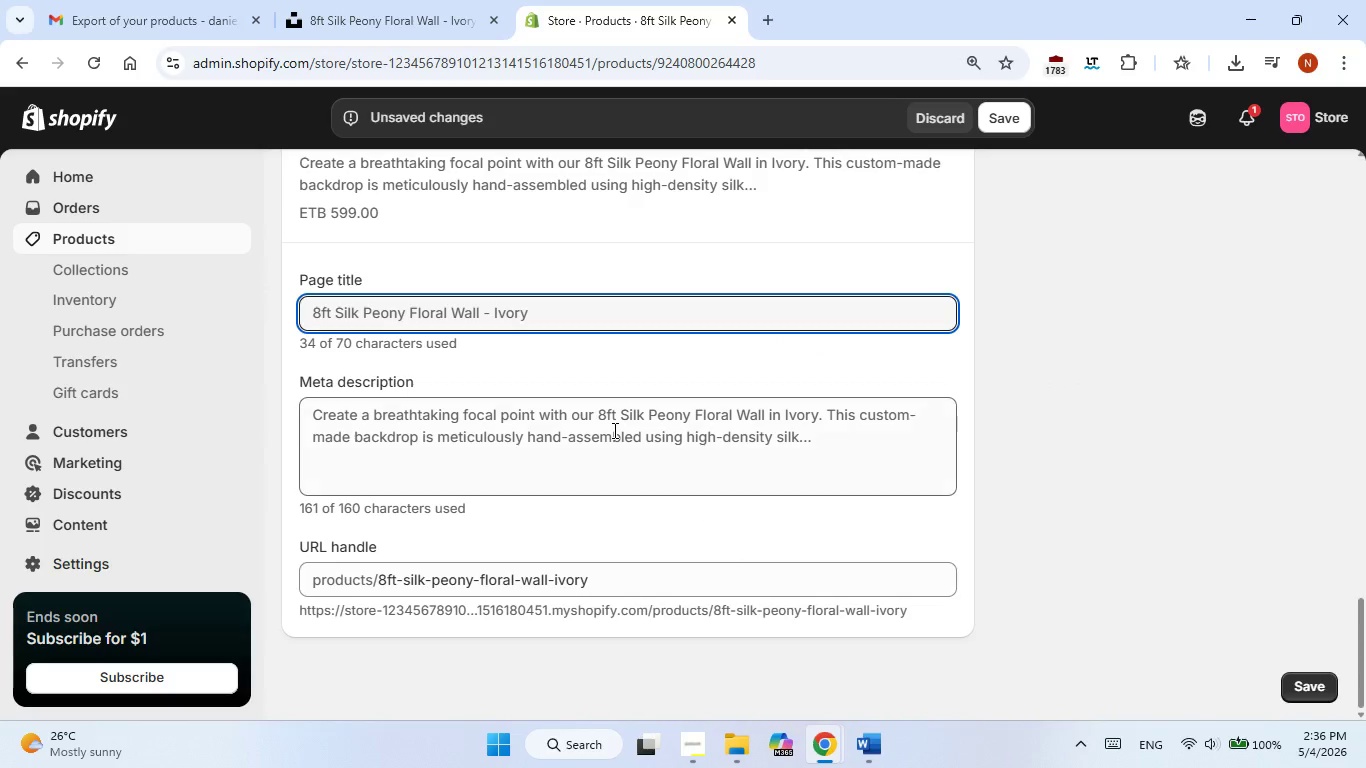 
double_click([613, 430])
 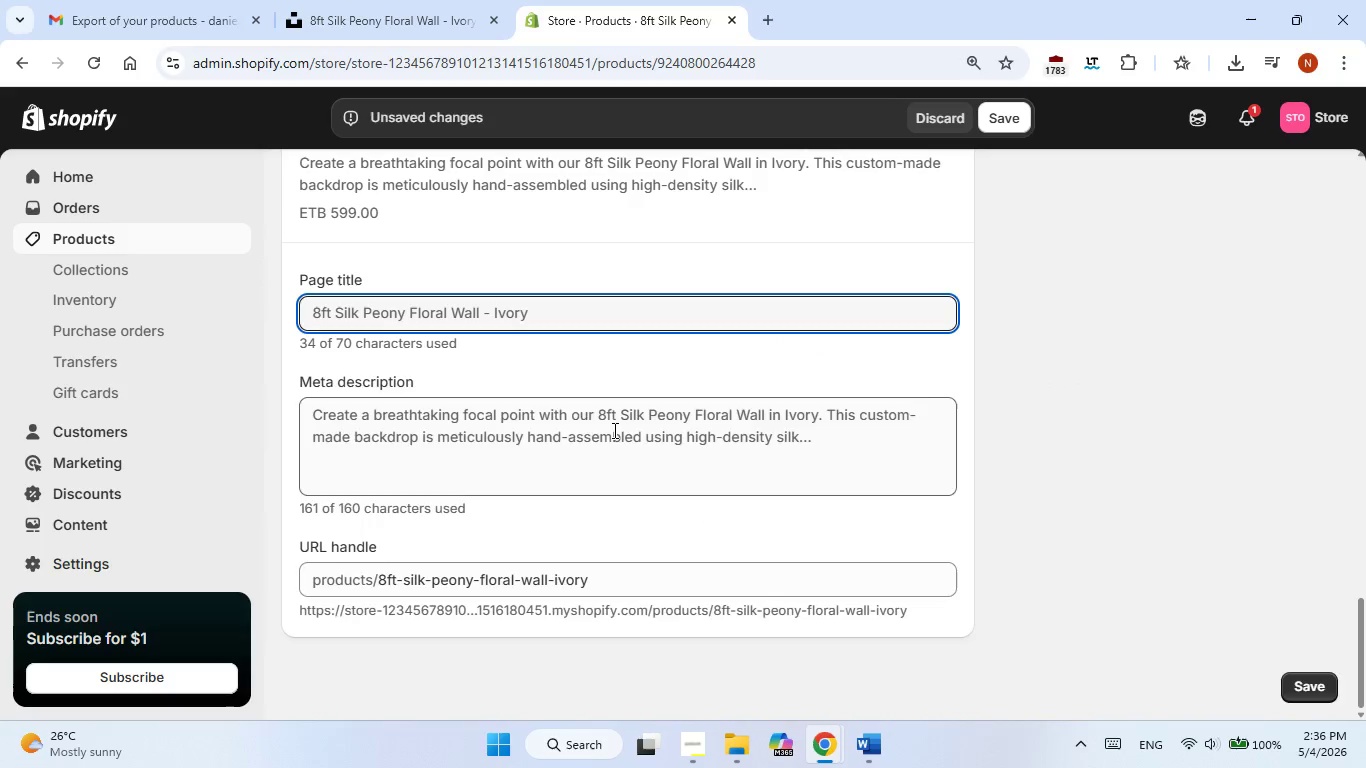 
triple_click([613, 430])
 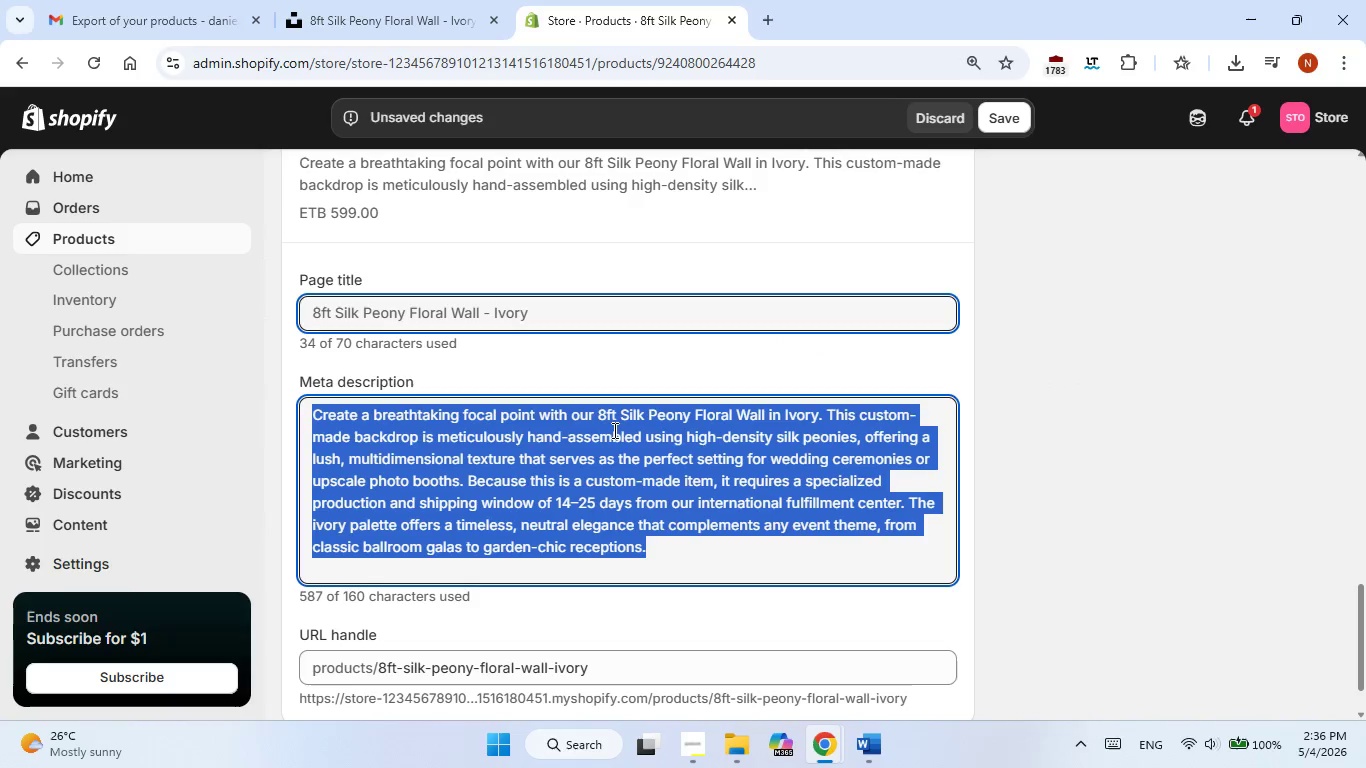 
right_click([613, 430])
 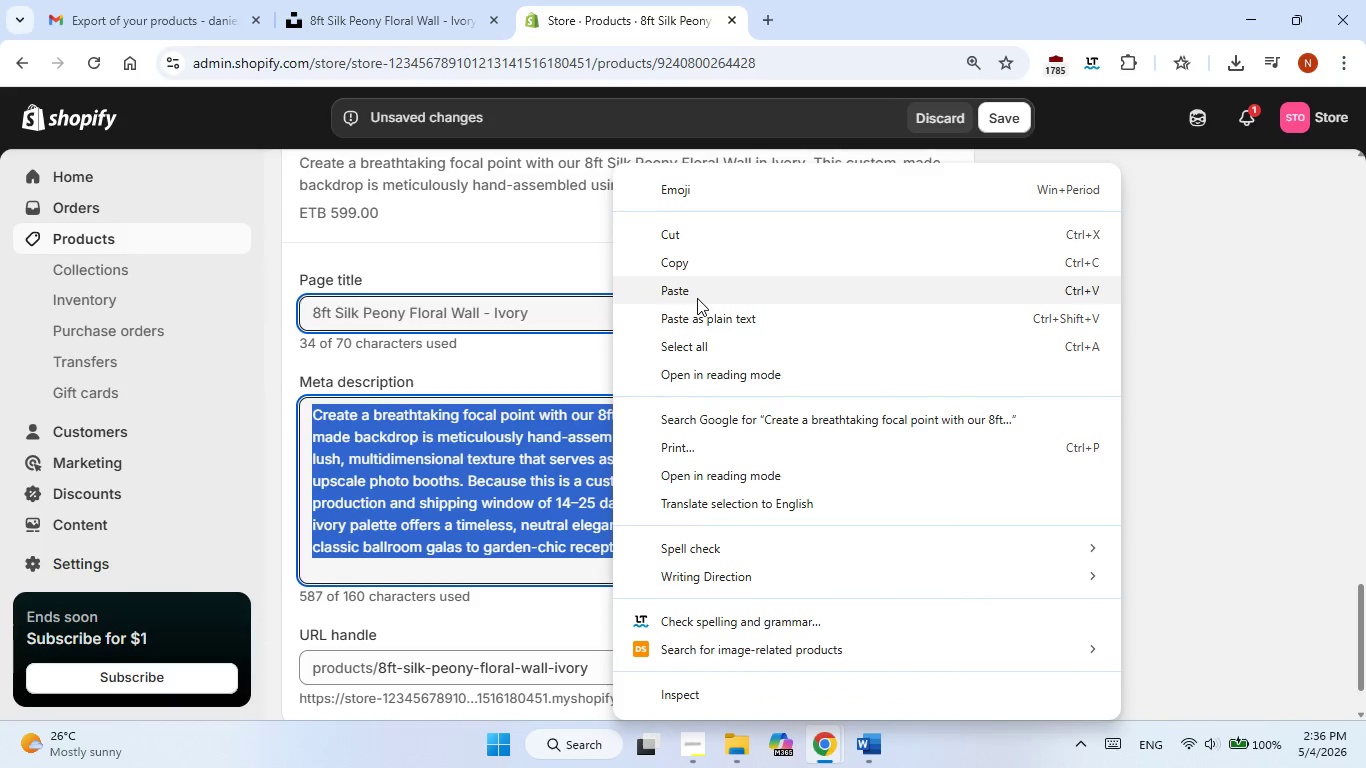 
left_click([697, 298])
 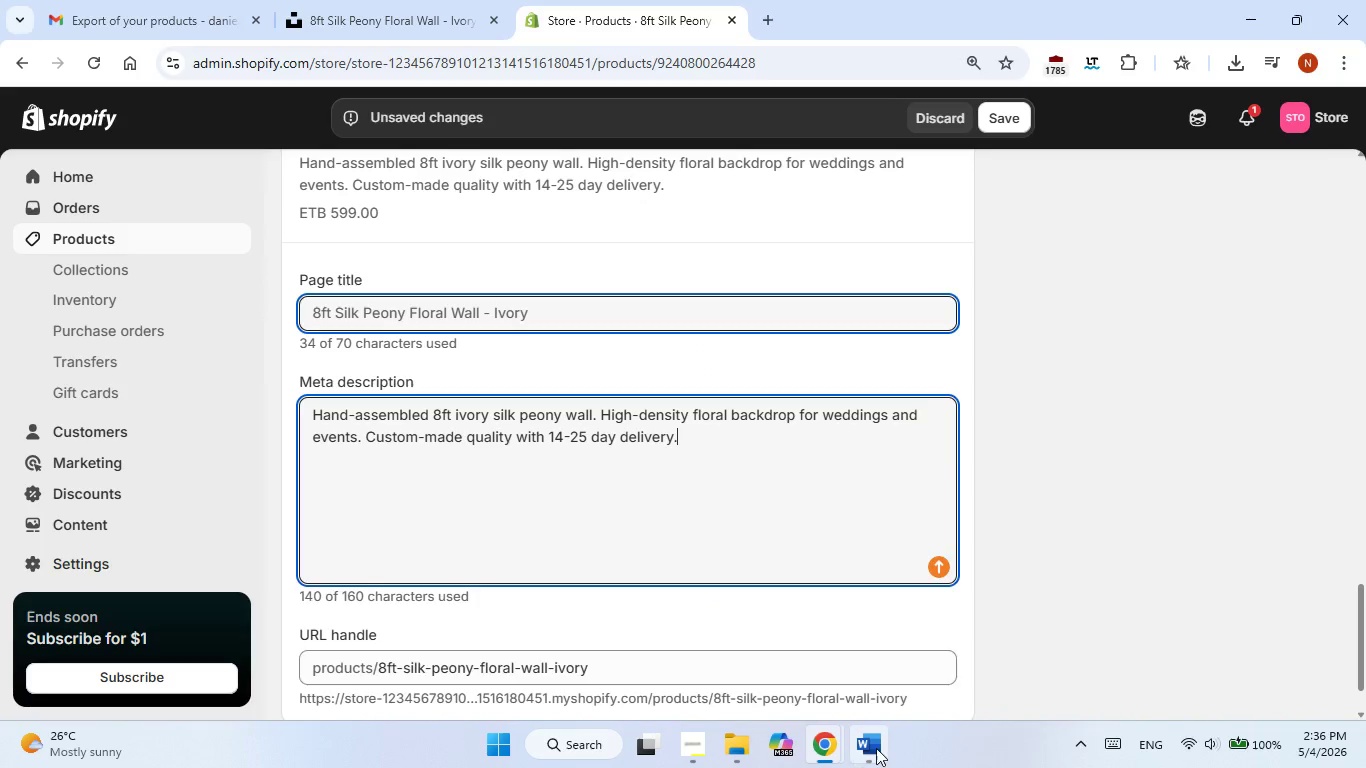 
left_click([876, 747])
 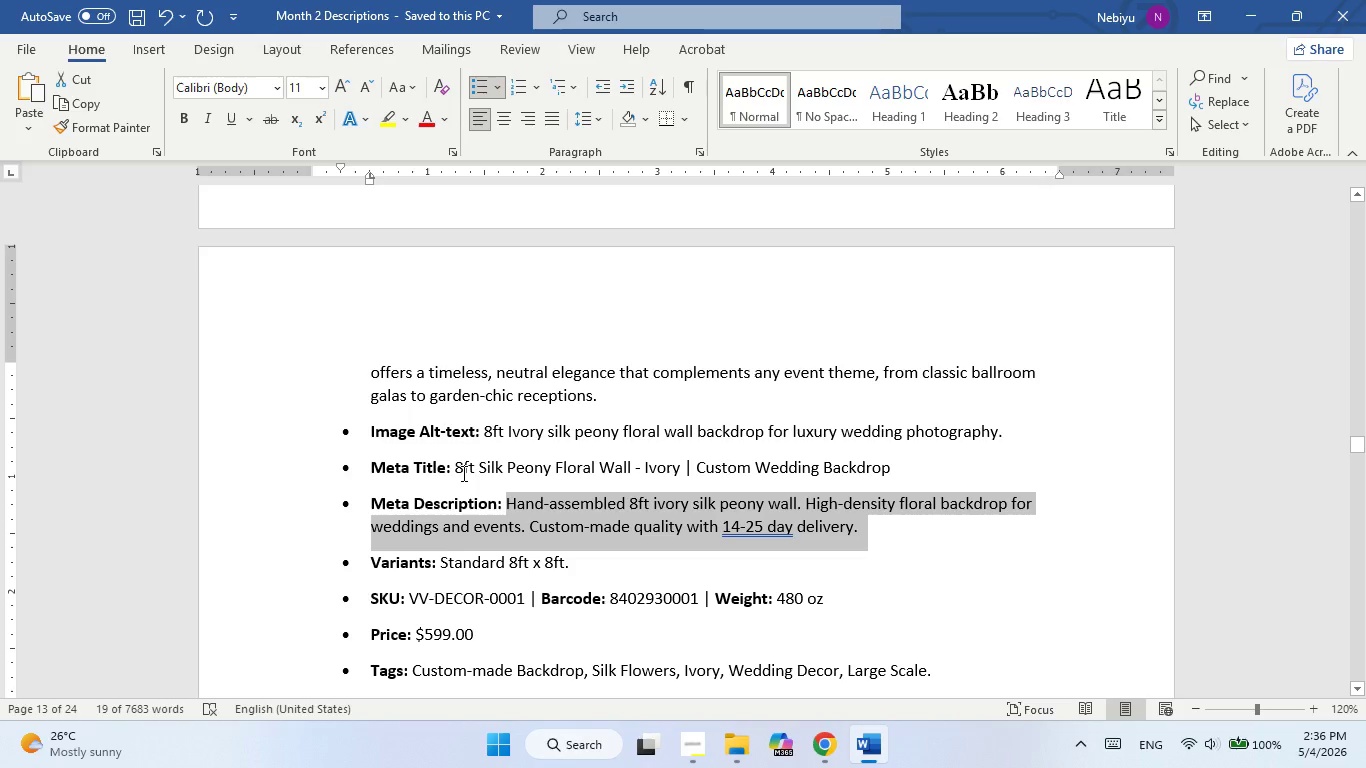 
left_click_drag(start_coordinate=[455, 466], to_coordinate=[949, 466])
 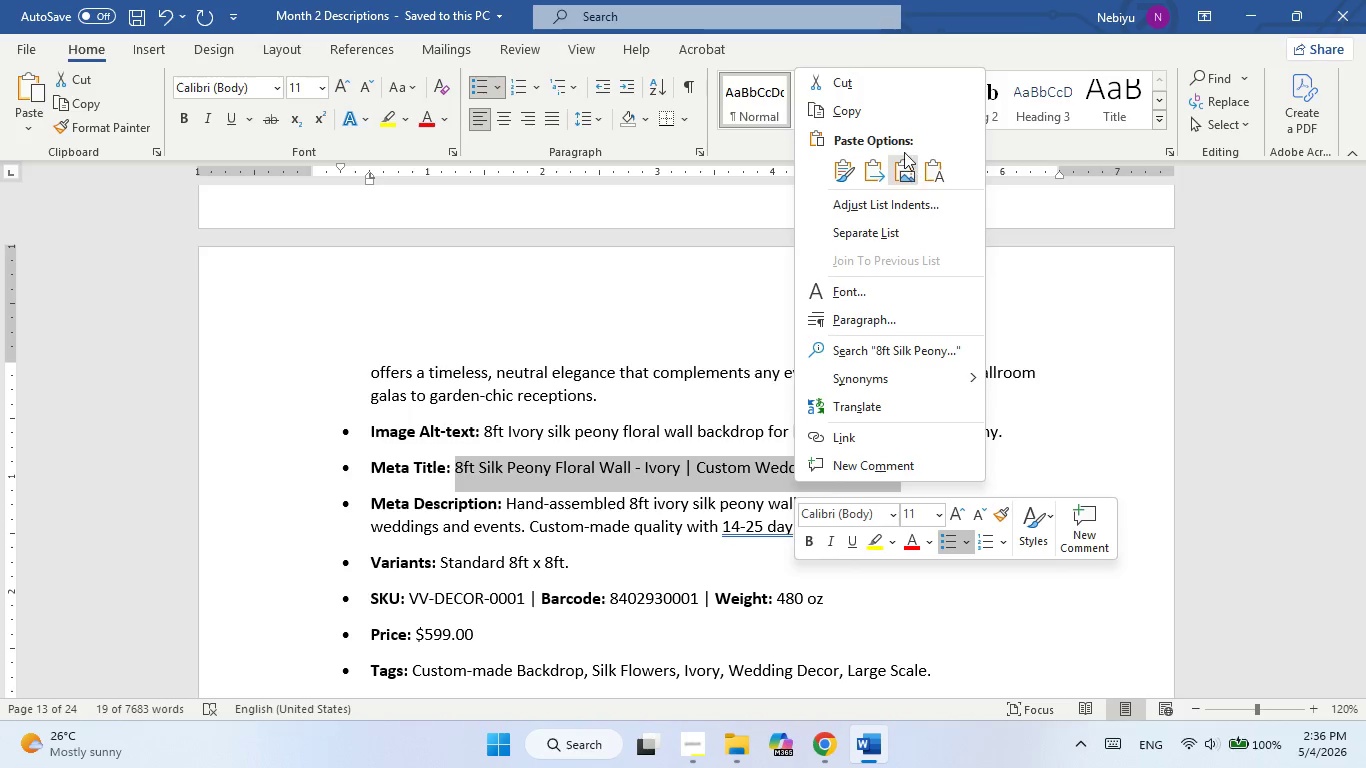 
left_click([889, 107])
 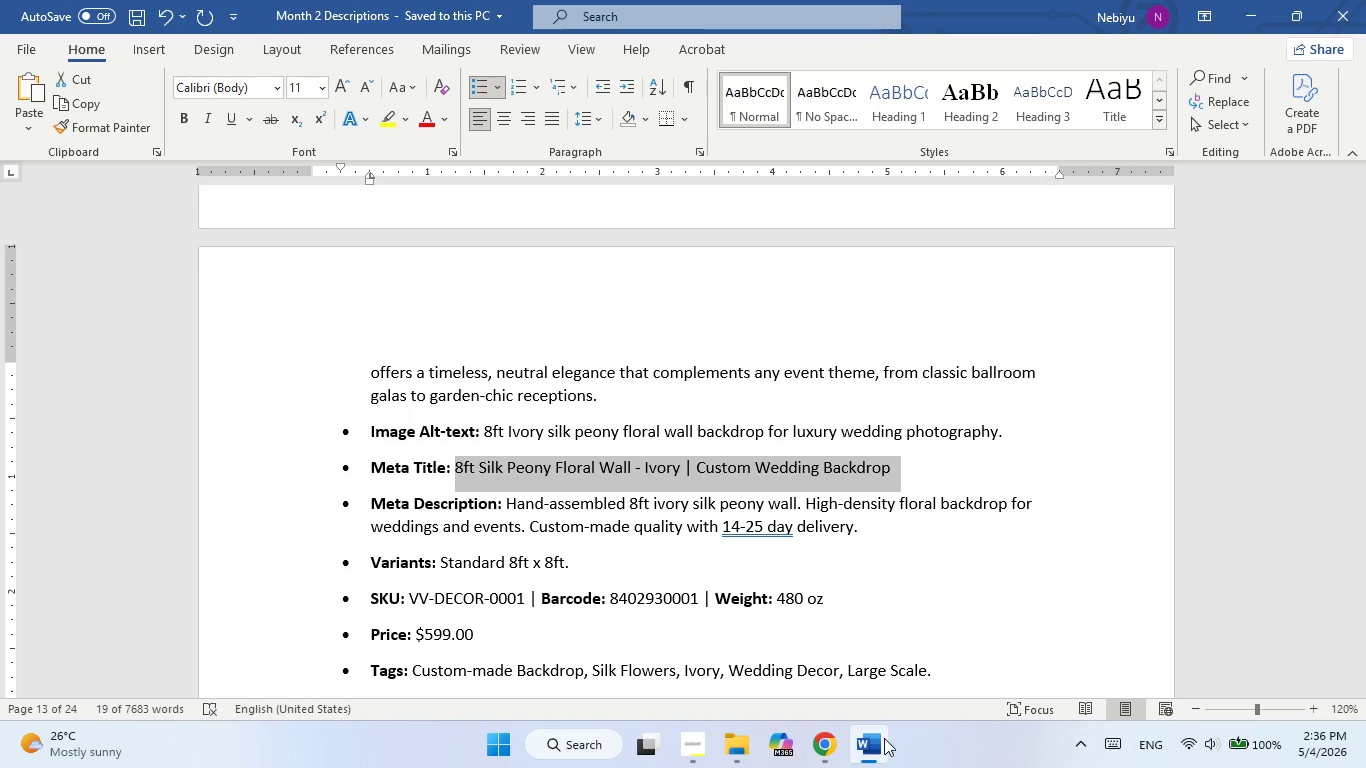 
left_click([884, 738])
 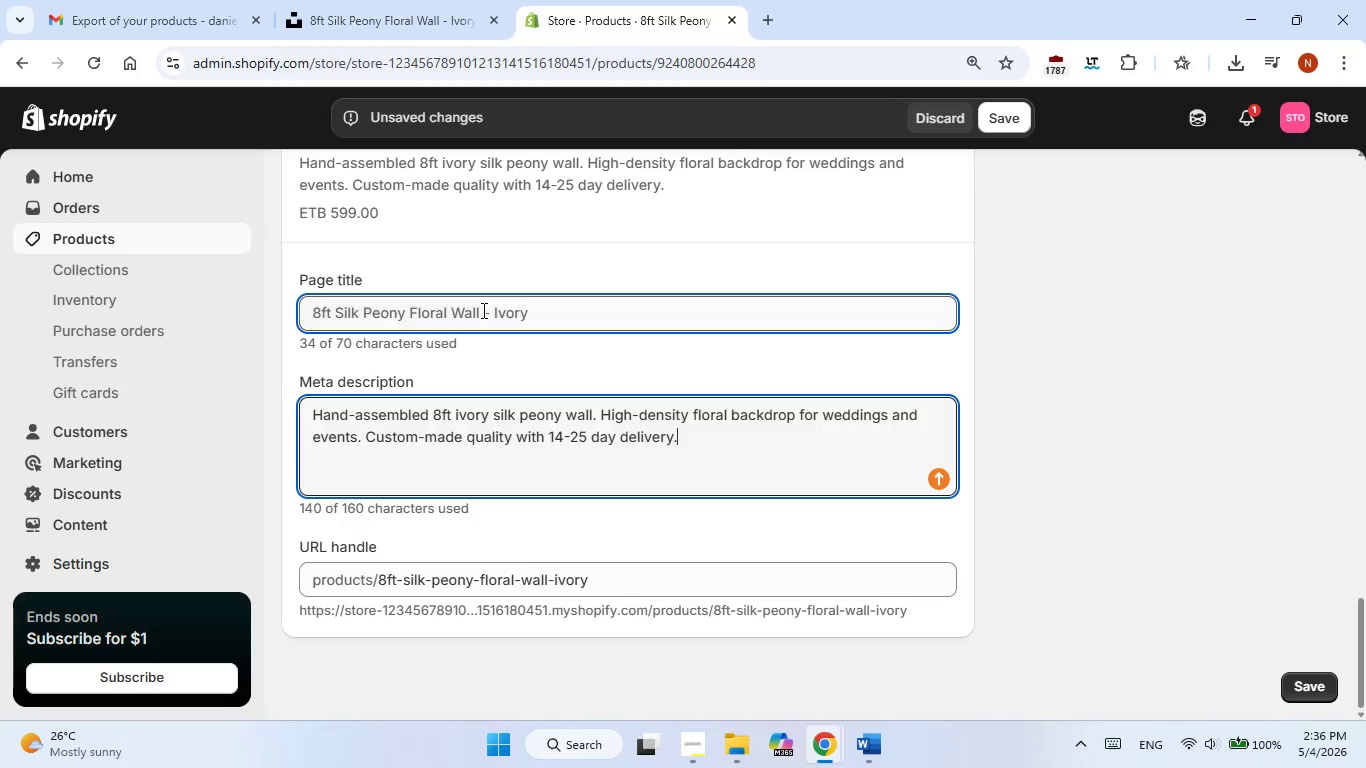 
double_click([482, 310])
 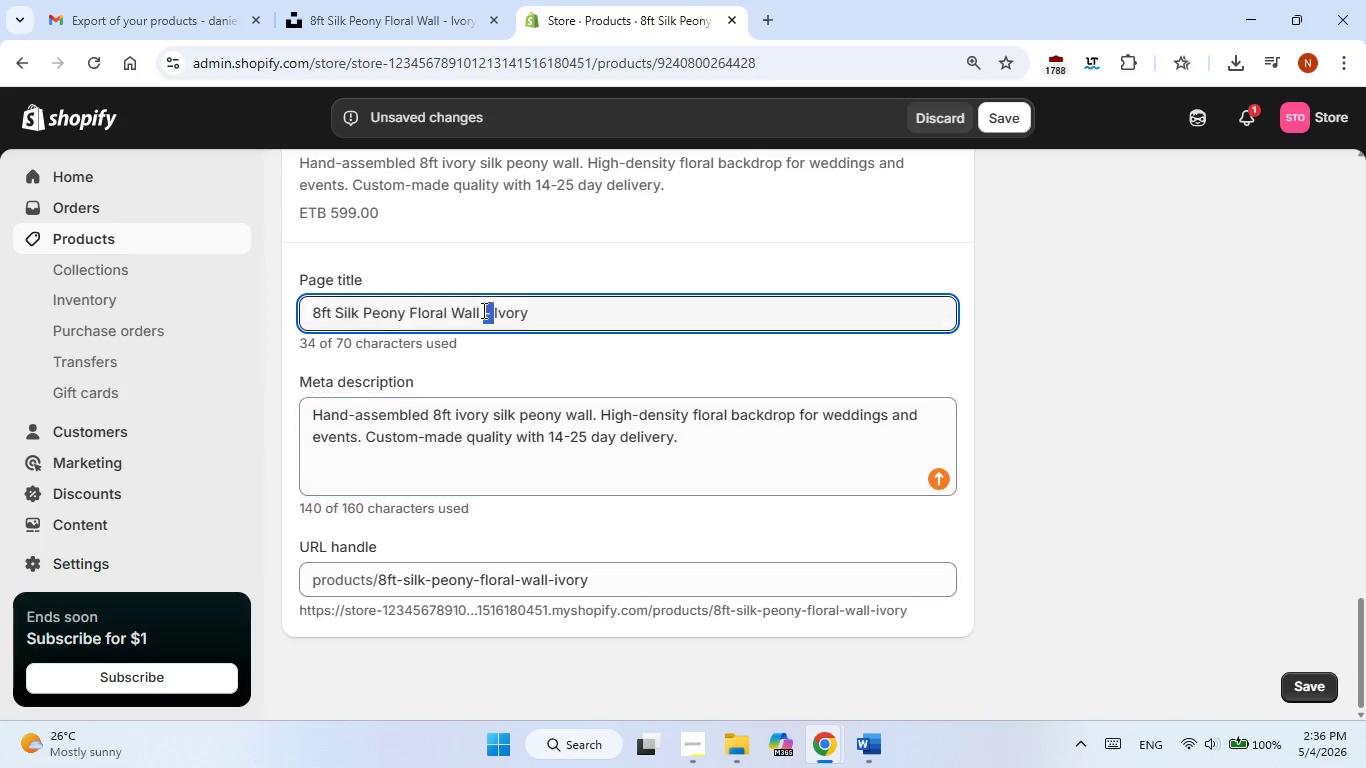 
triple_click([482, 310])
 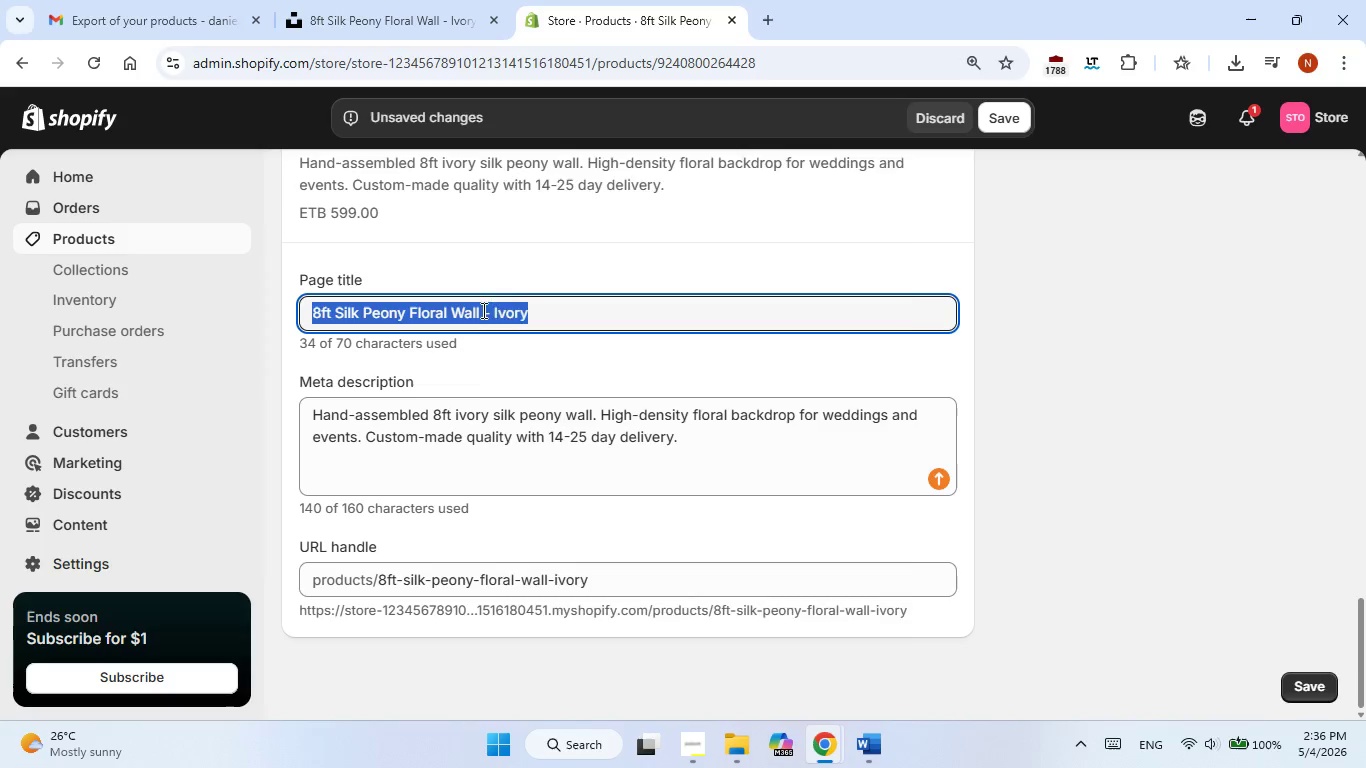 
right_click([482, 310])
 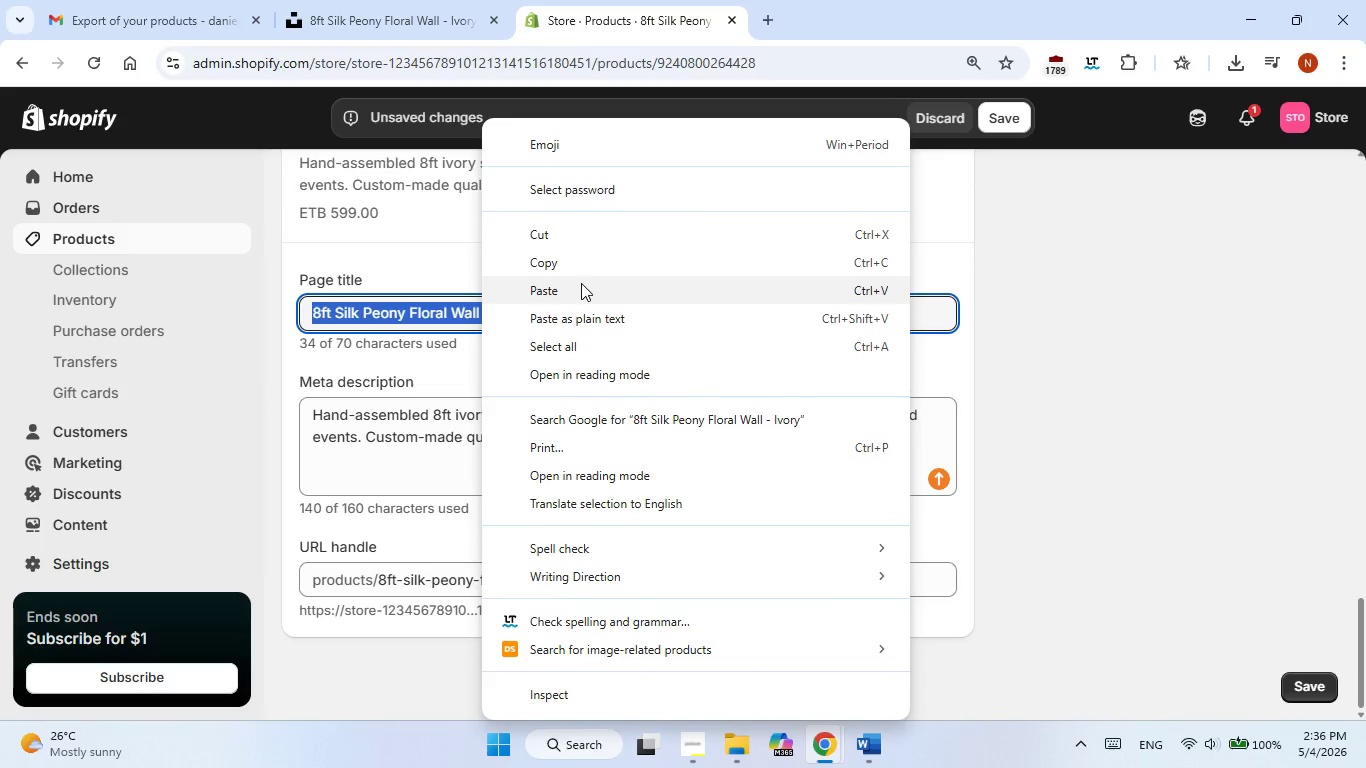 
left_click([581, 283])
 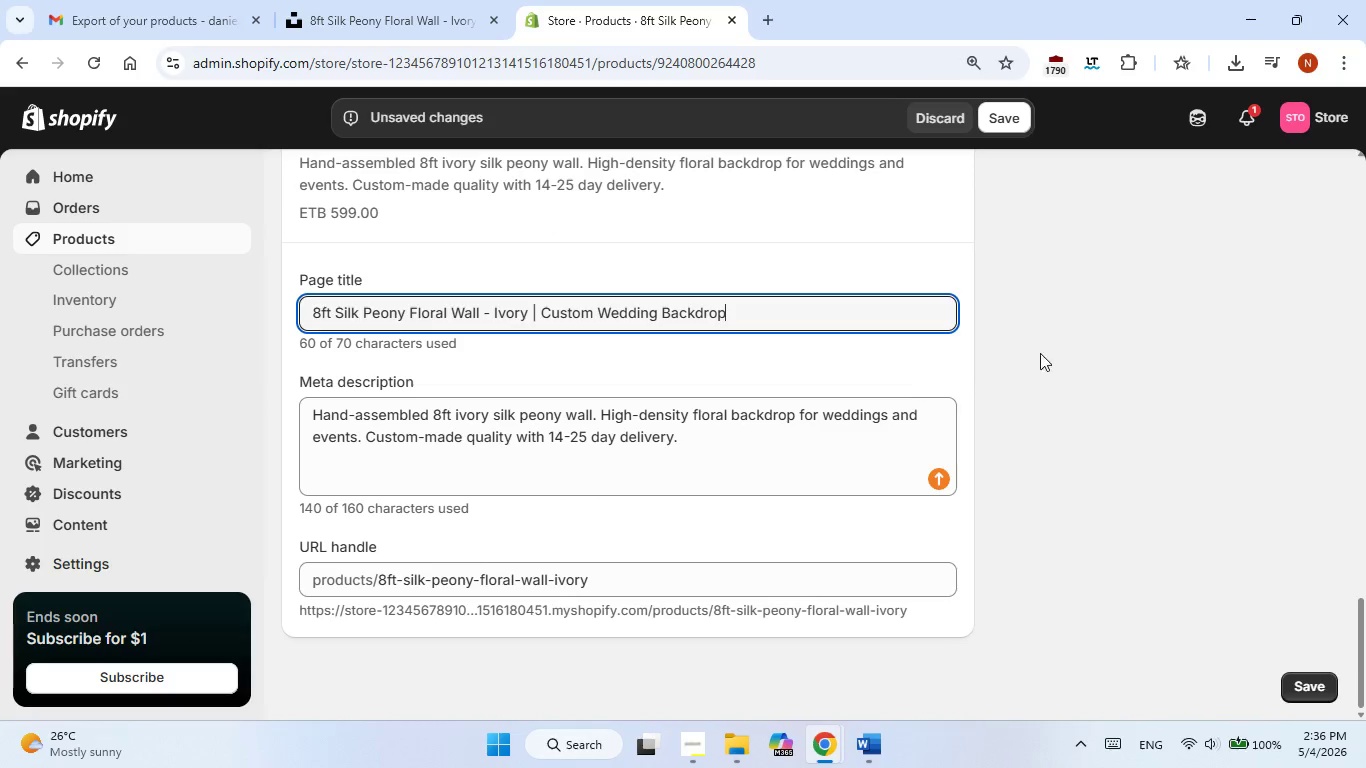 
left_click([1051, 351])
 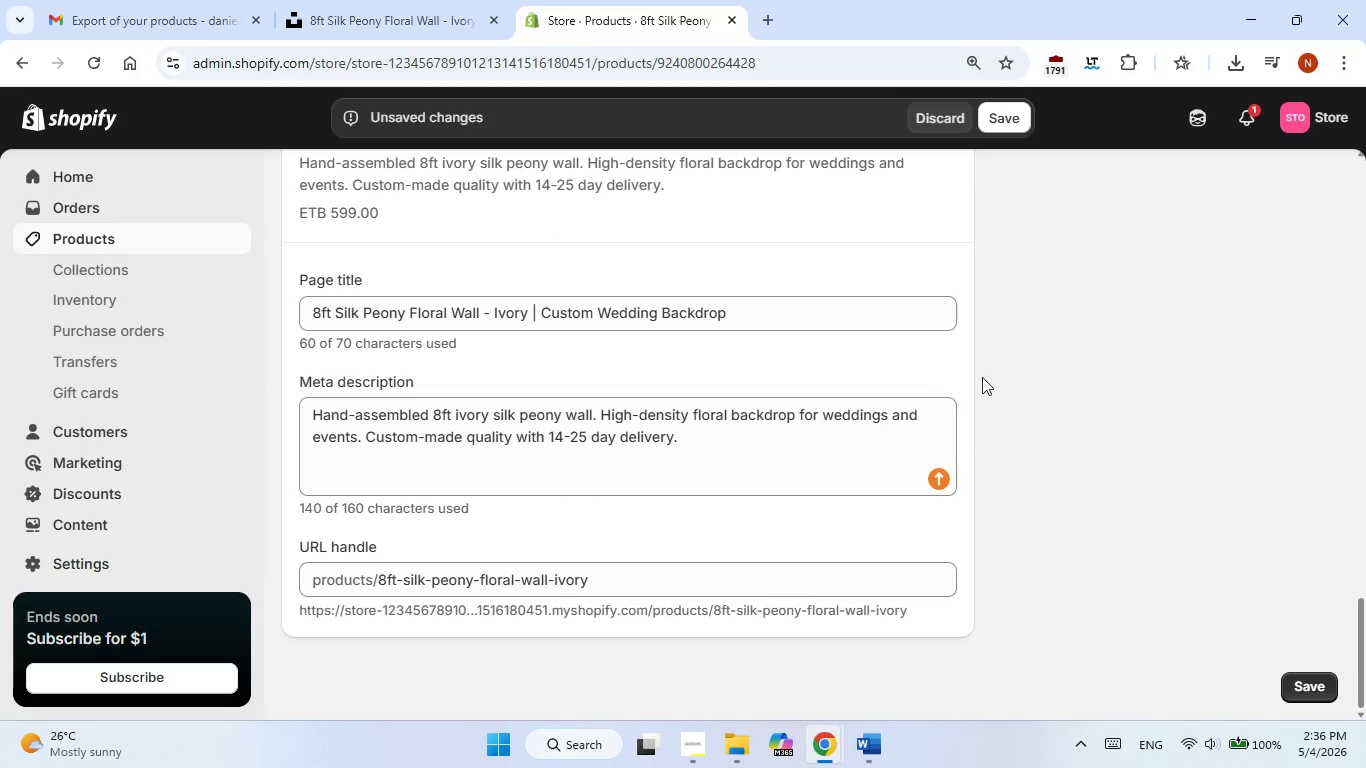 
scroll: coordinate [812, 396], scroll_direction: down, amount: 1.0
 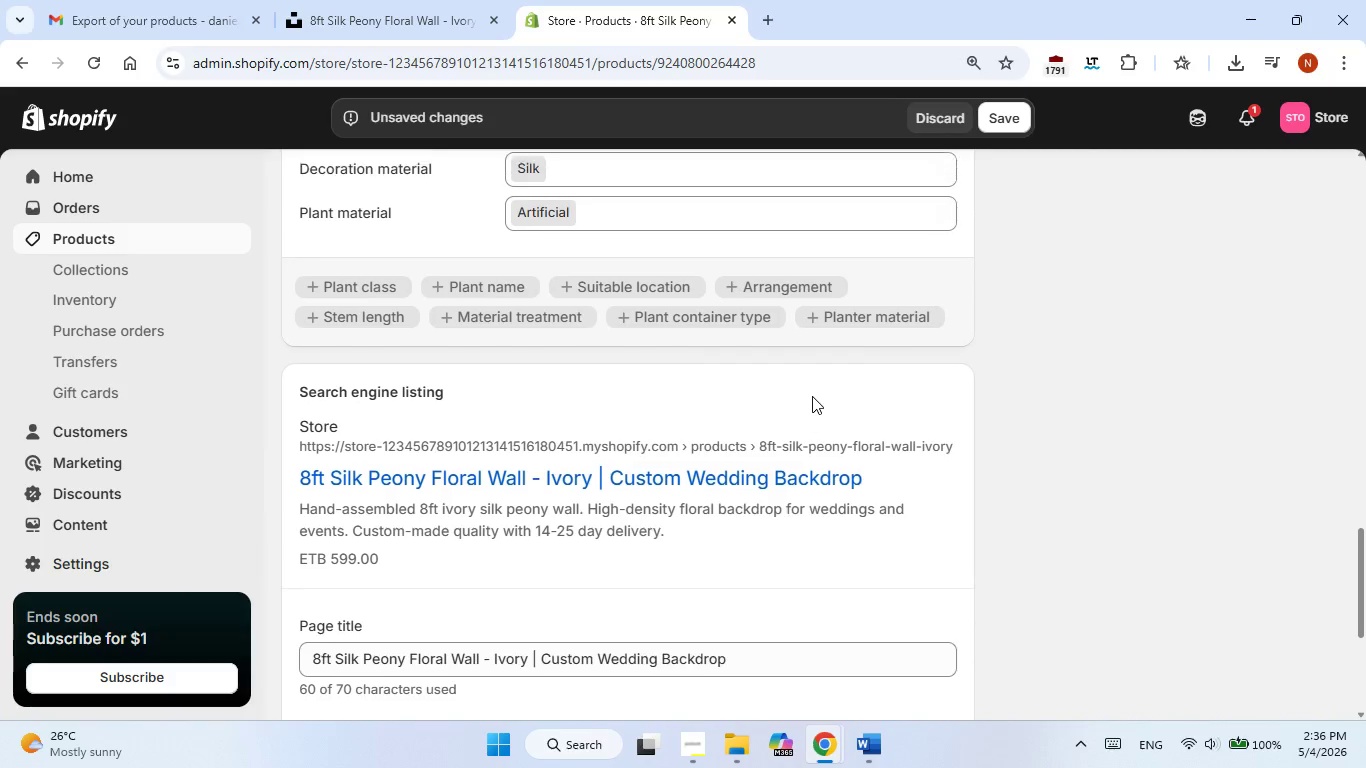 
scroll: coordinate [812, 396], scroll_direction: up, amount: 3.0
 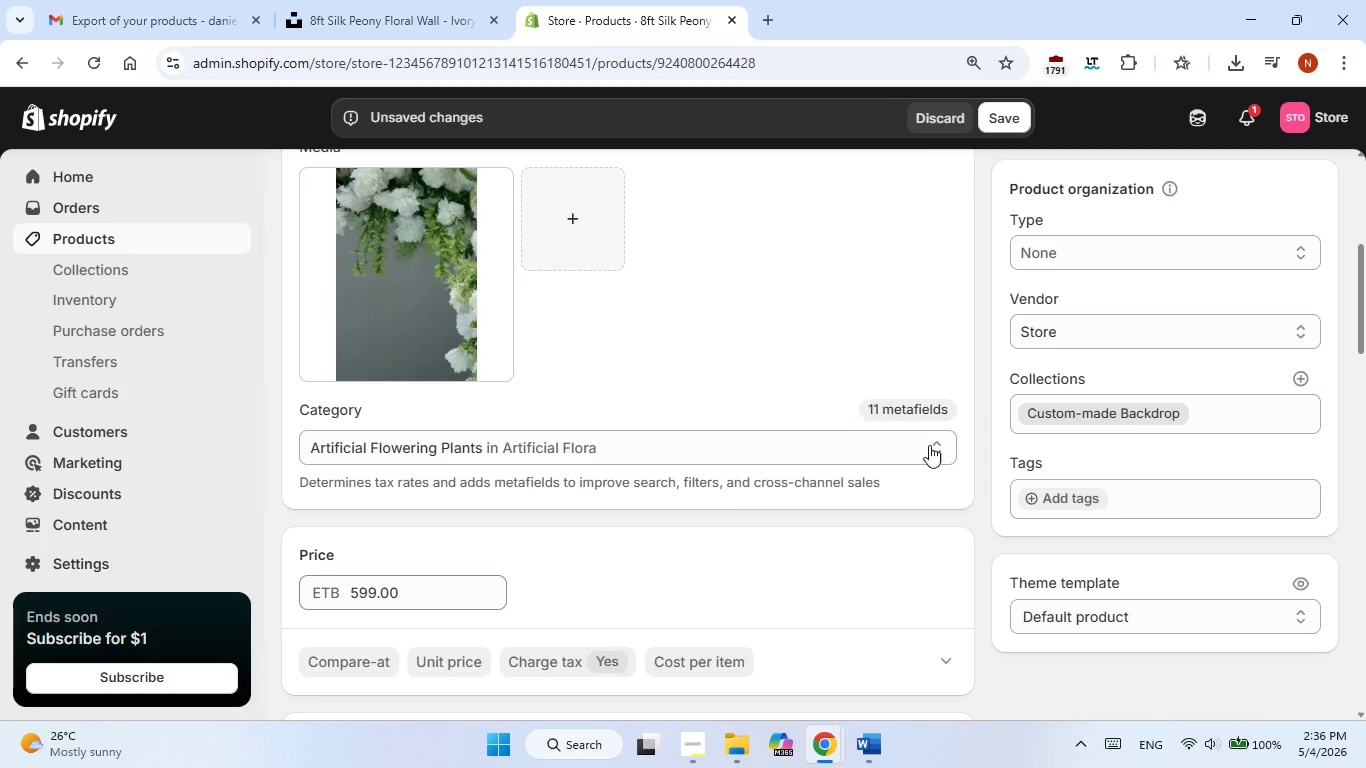 
left_click([885, 749])
 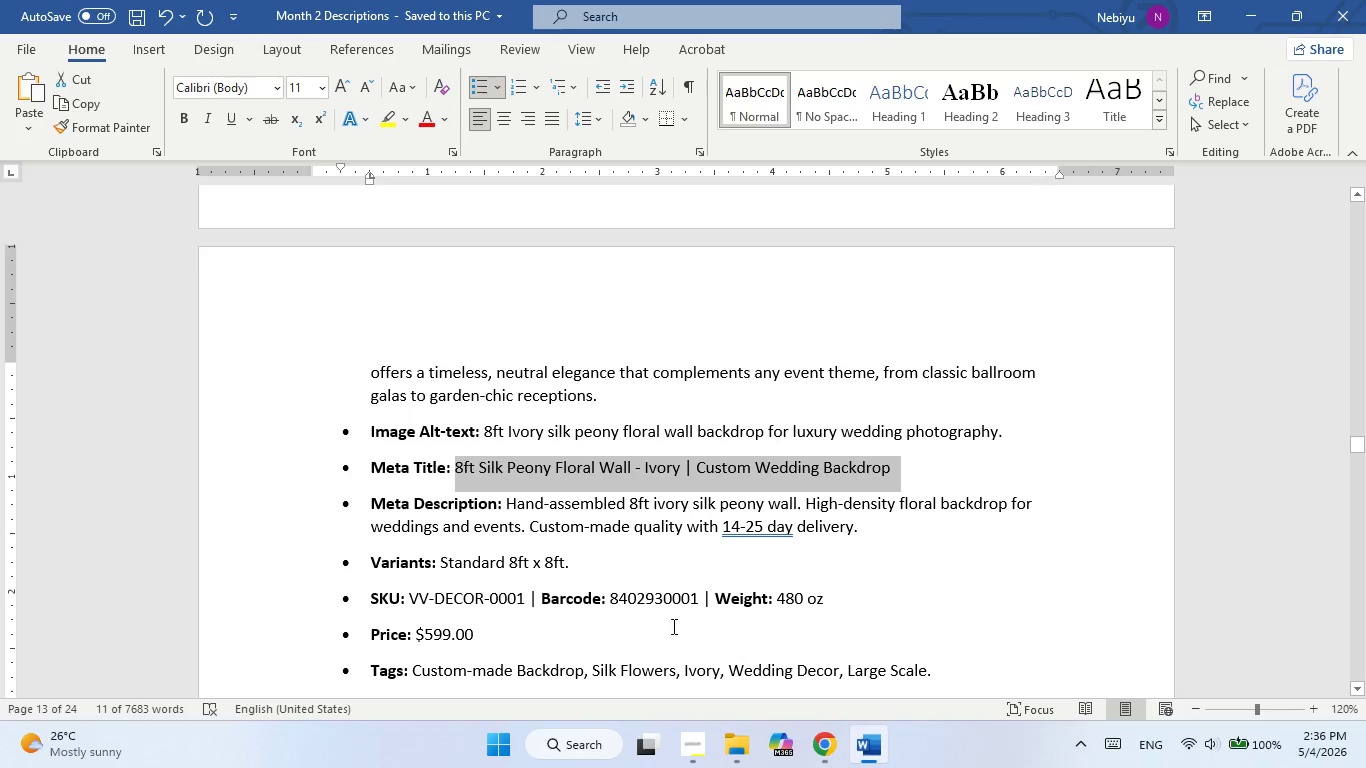 
scroll: coordinate [669, 626], scroll_direction: down, amount: 1.0
 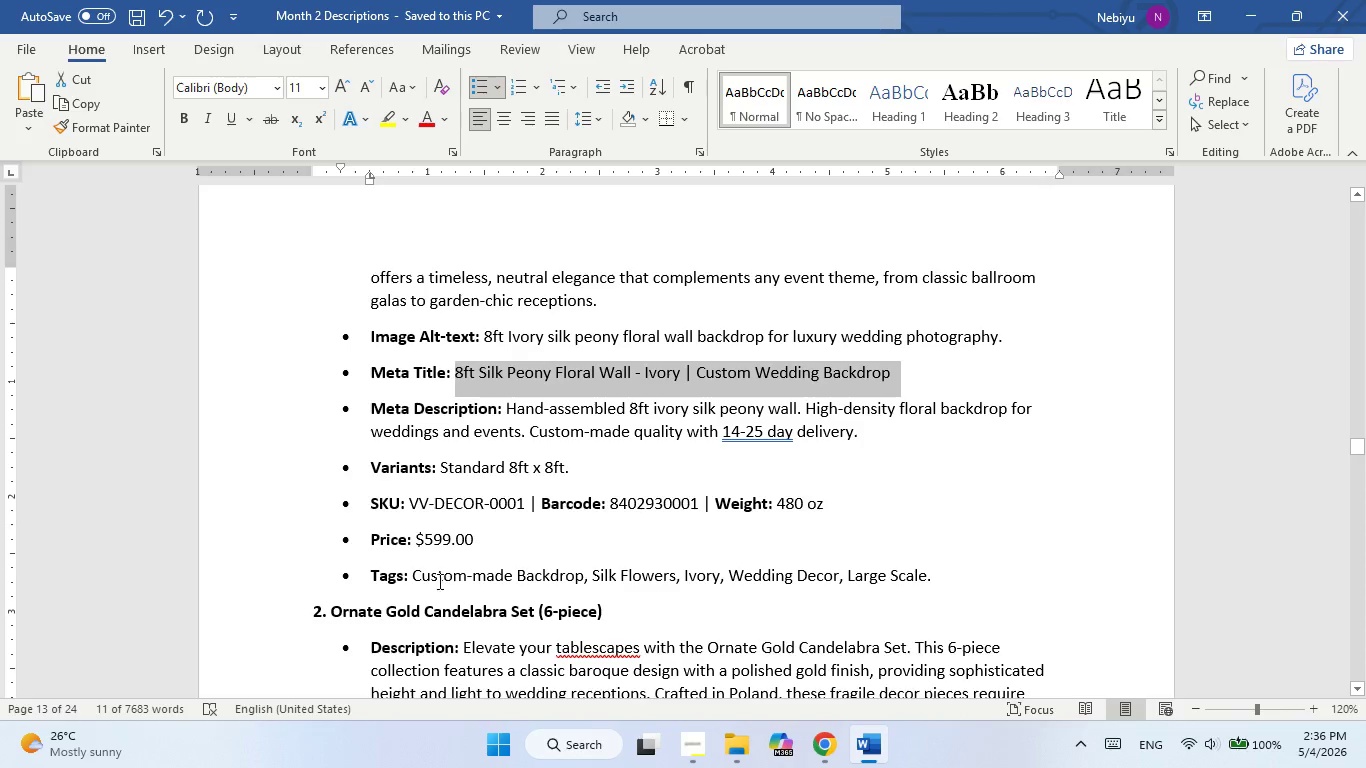 
left_click_drag(start_coordinate=[432, 579], to_coordinate=[947, 574])
 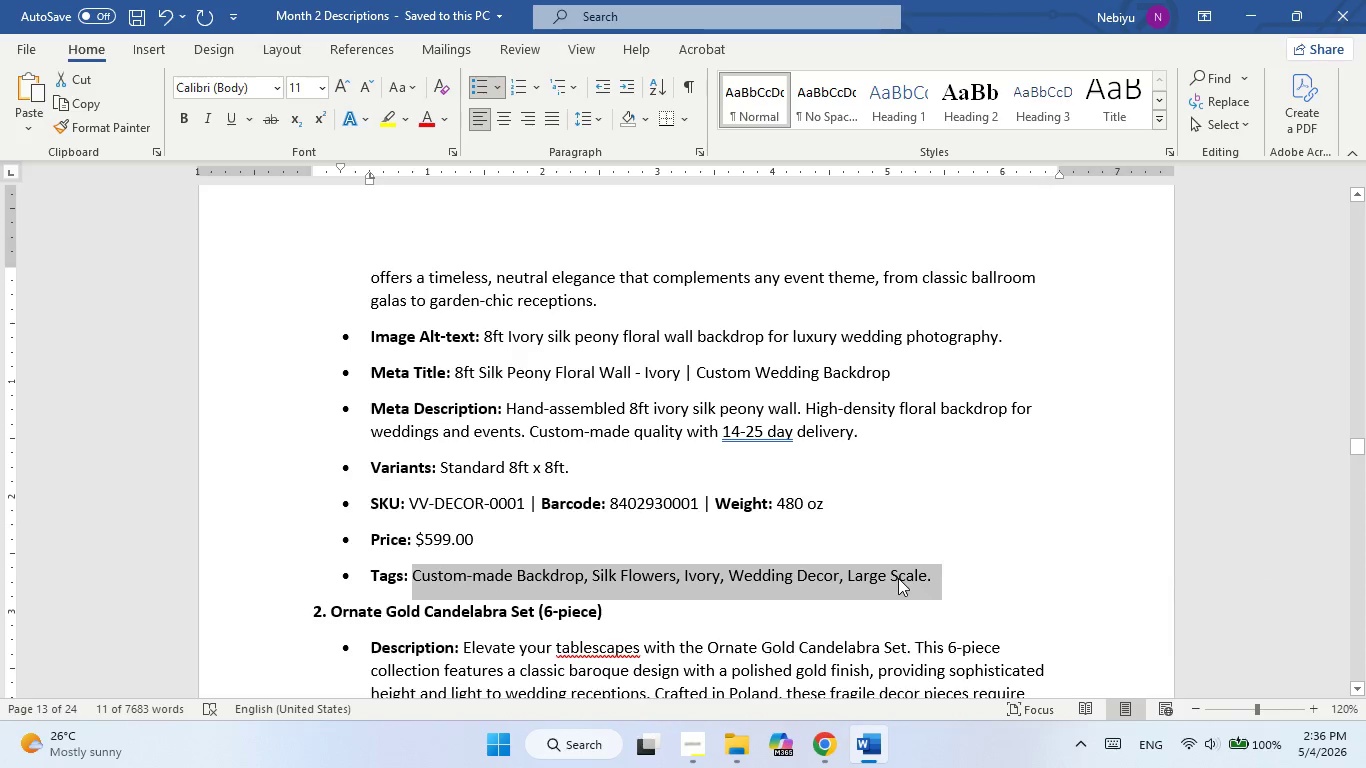 
right_click([898, 578])
 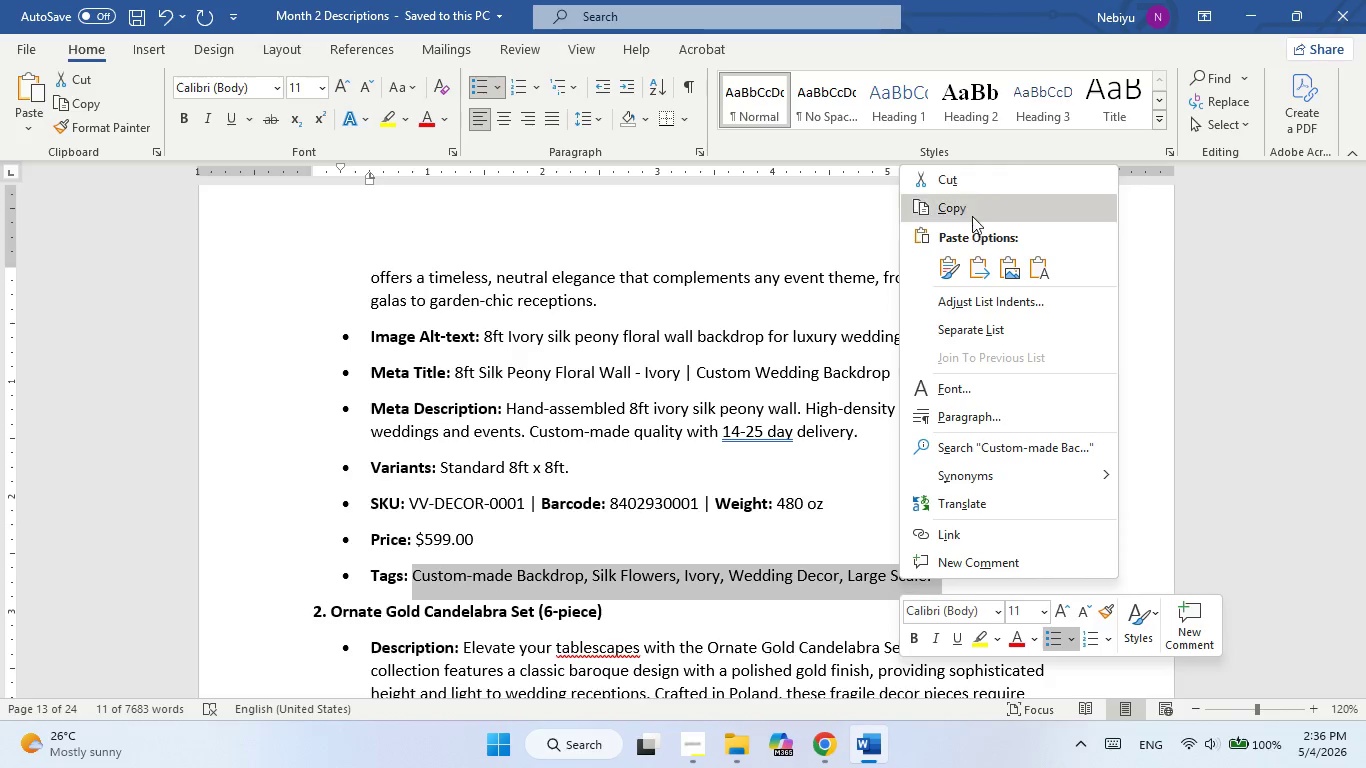 
left_click([972, 200])
 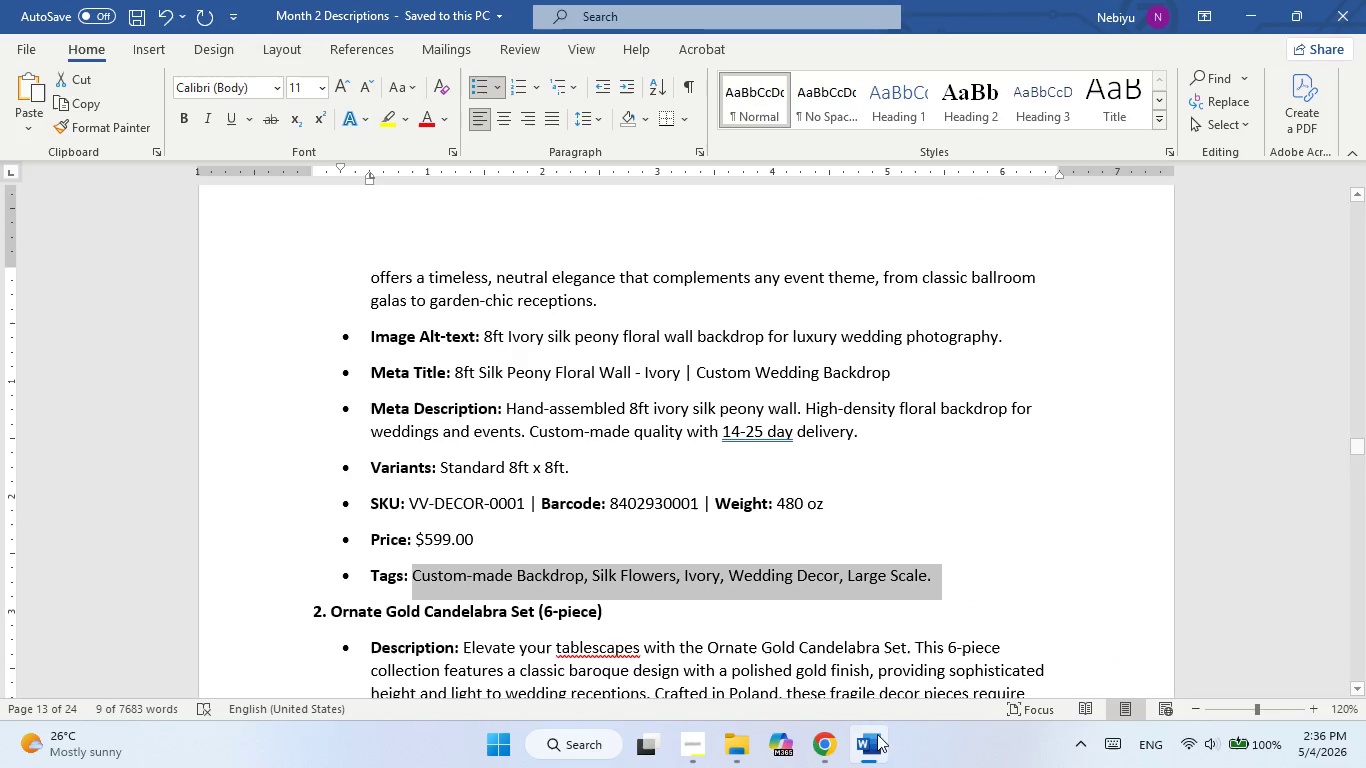 
left_click([877, 753])
 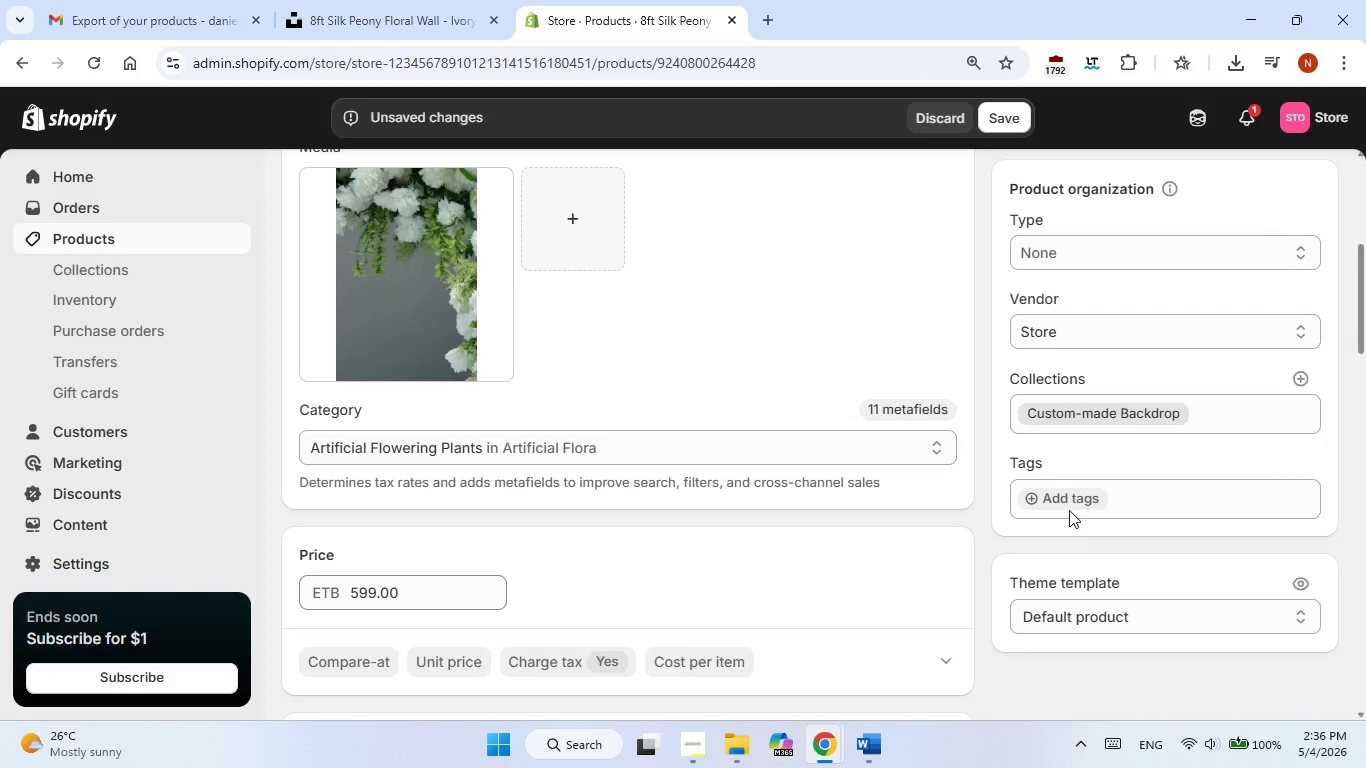 
left_click([1069, 504])
 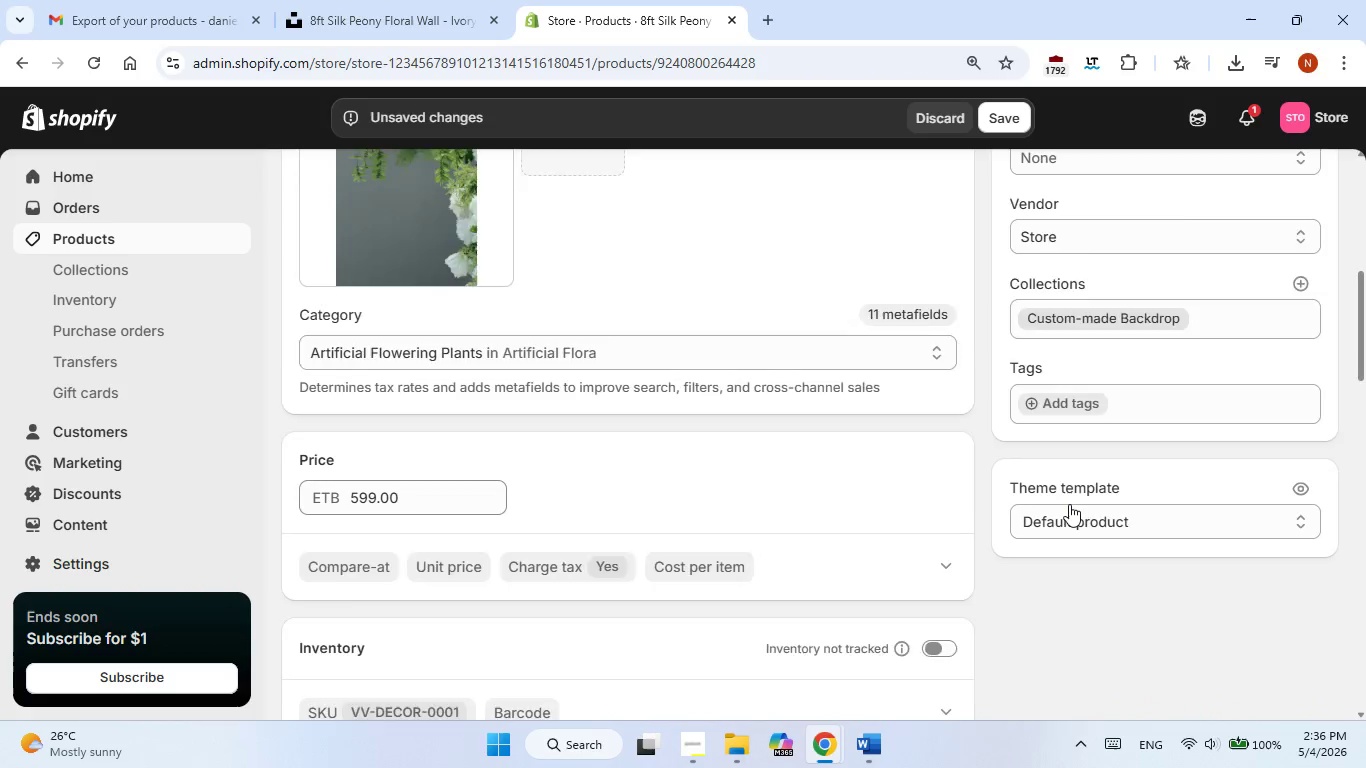 
scroll: coordinate [1069, 504], scroll_direction: down, amount: 1.0
 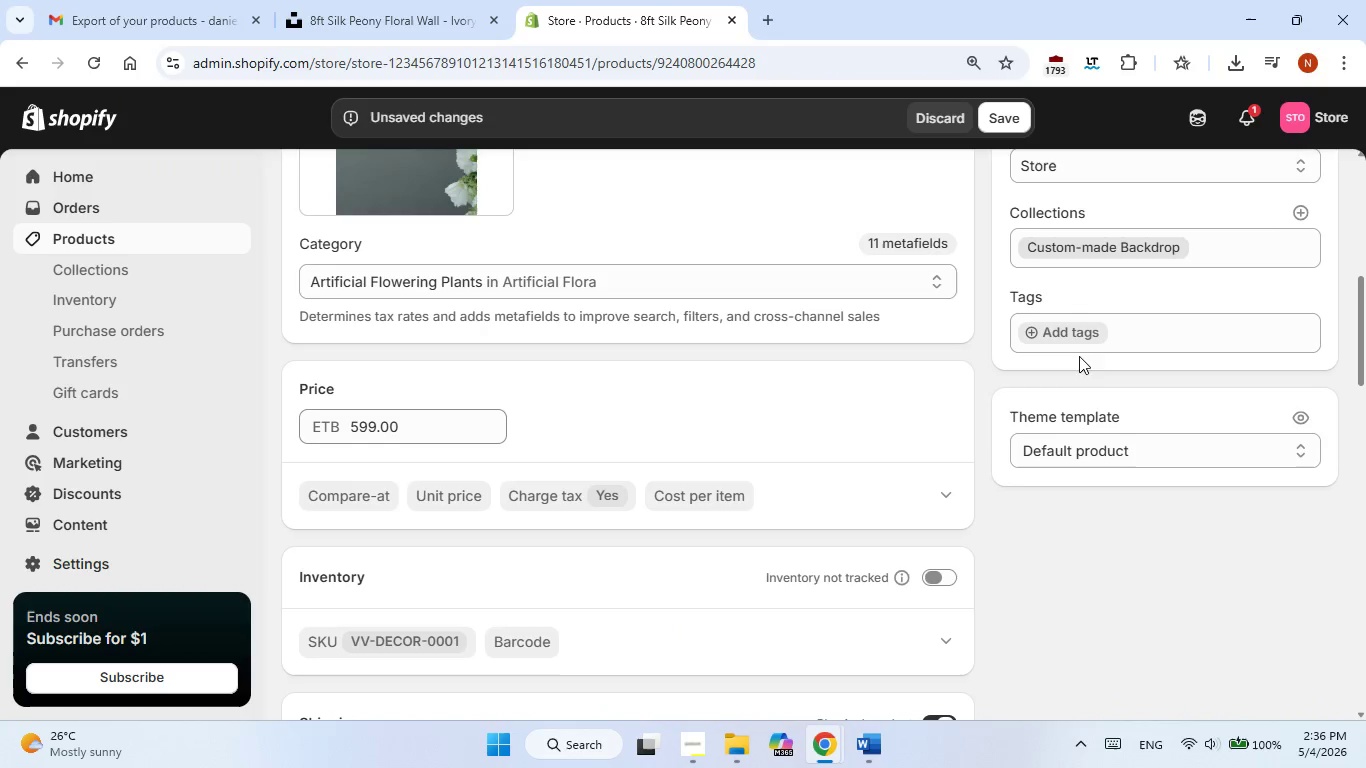 
left_click([1076, 338])
 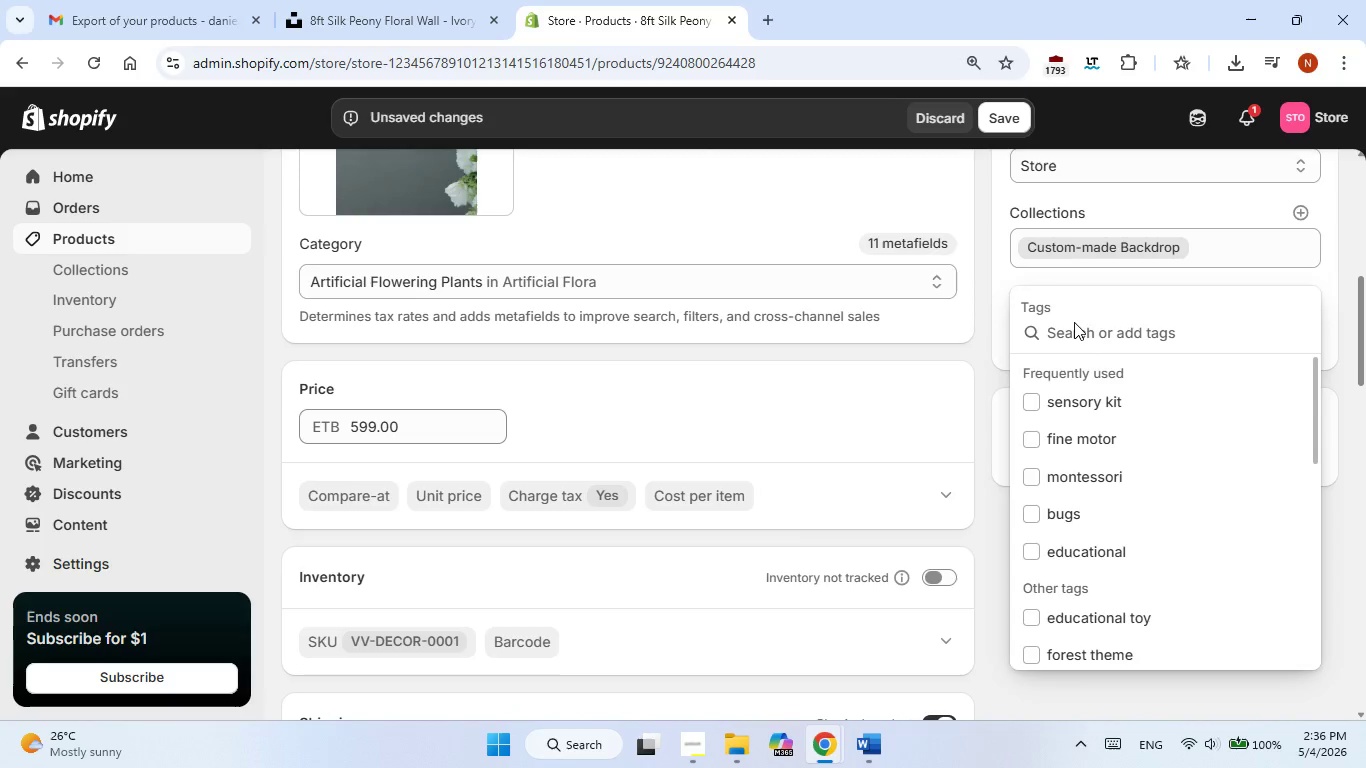 
right_click([1074, 322])
 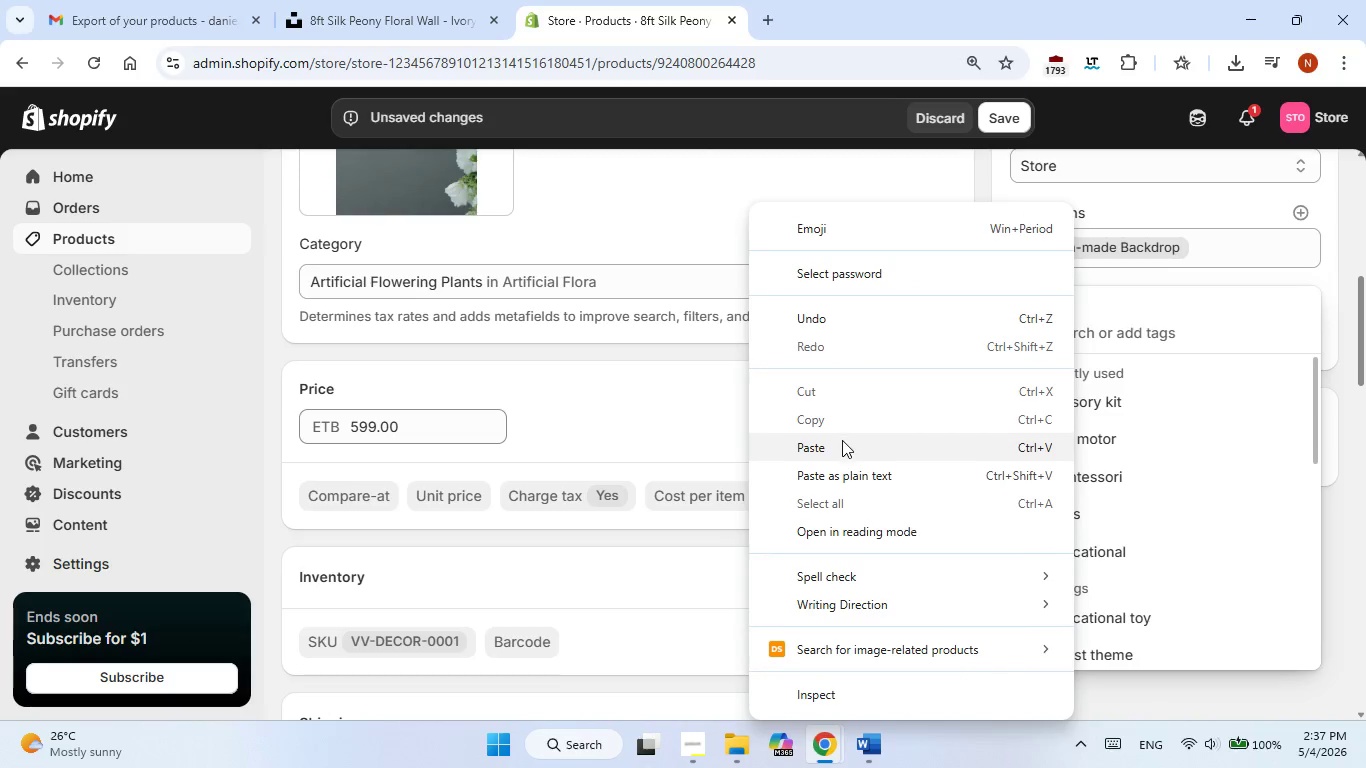 
left_click([840, 453])
 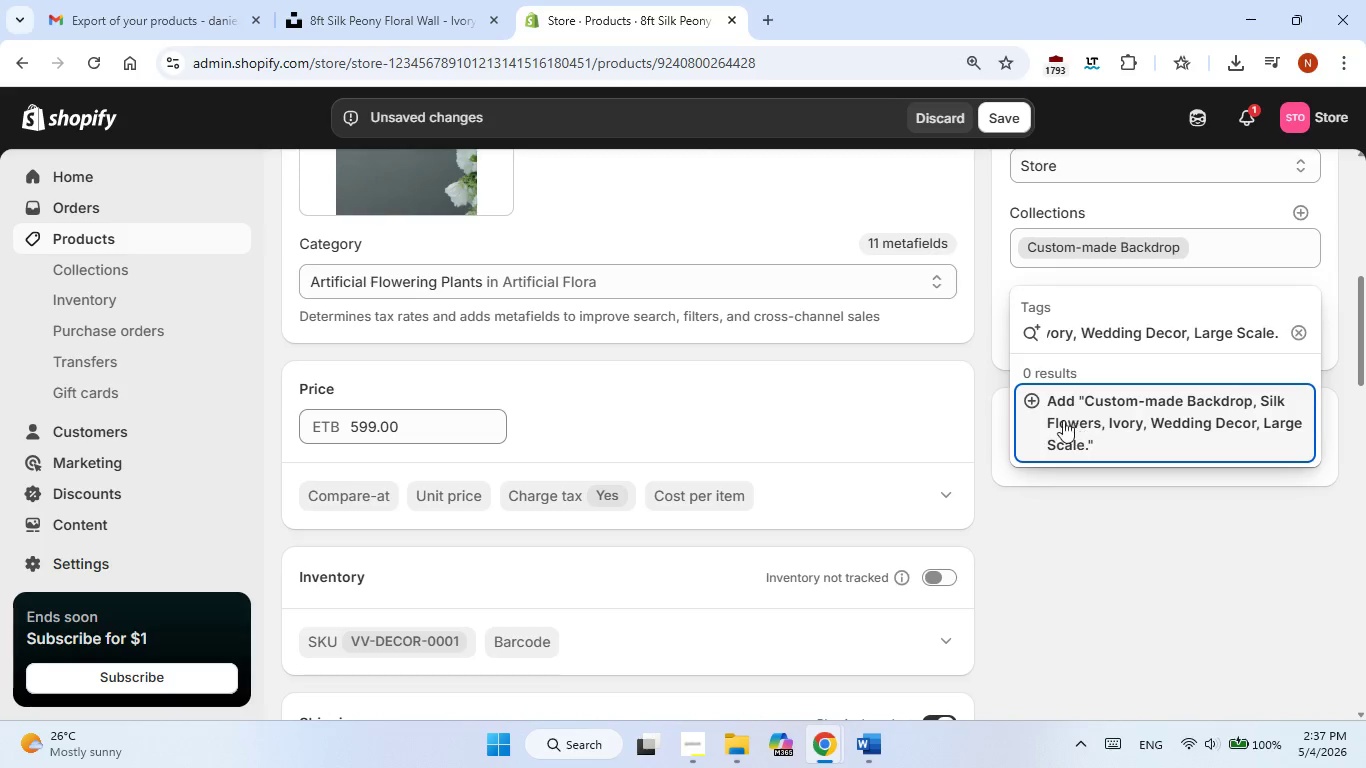 
left_click([1038, 404])
 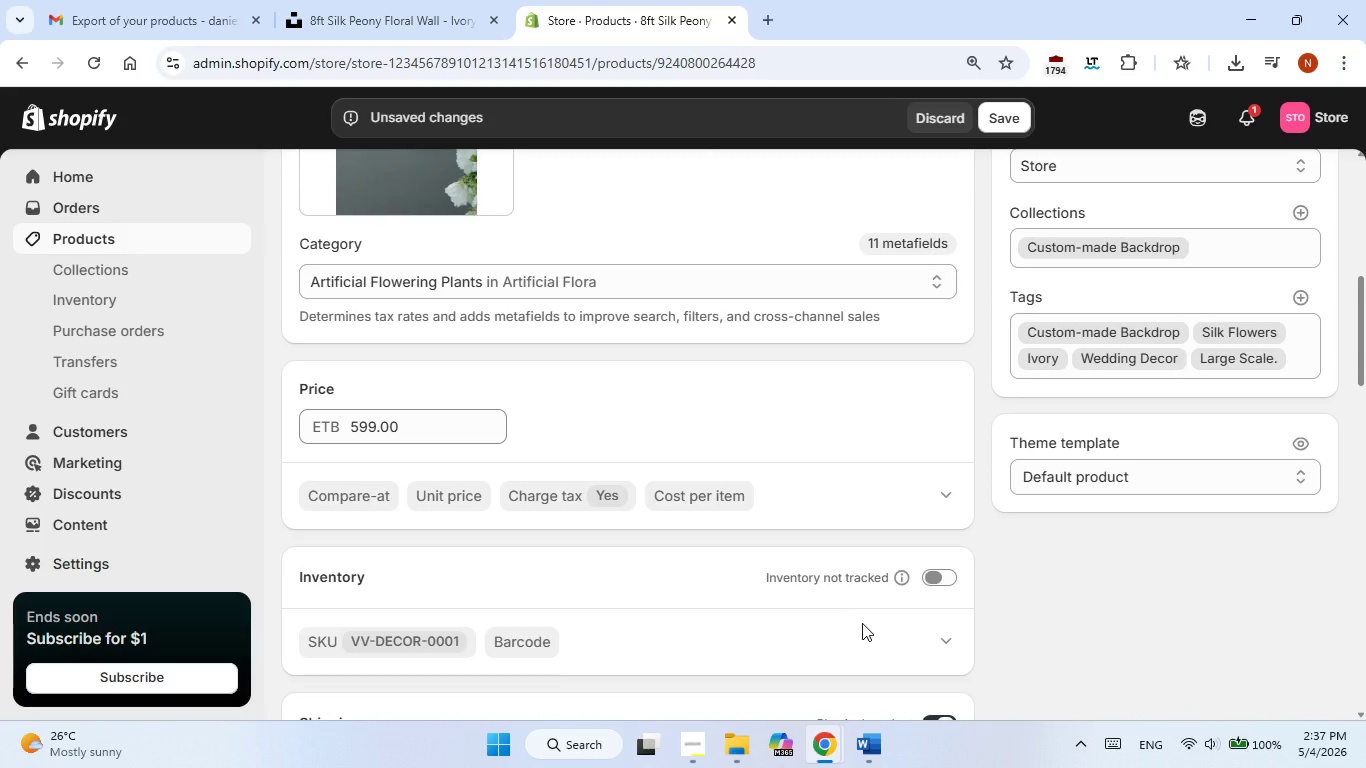 
scroll: coordinate [862, 623], scroll_direction: up, amount: 2.0
 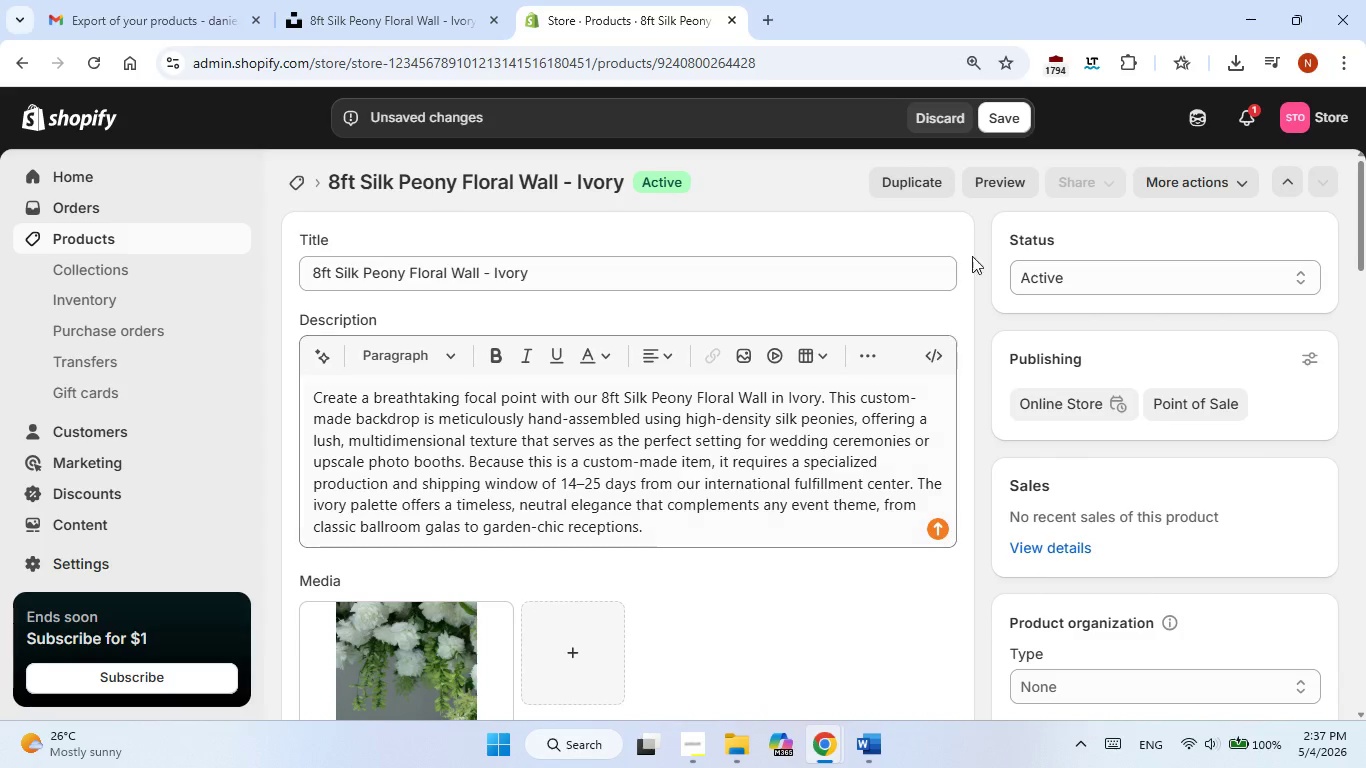 
left_click([1002, 120])
 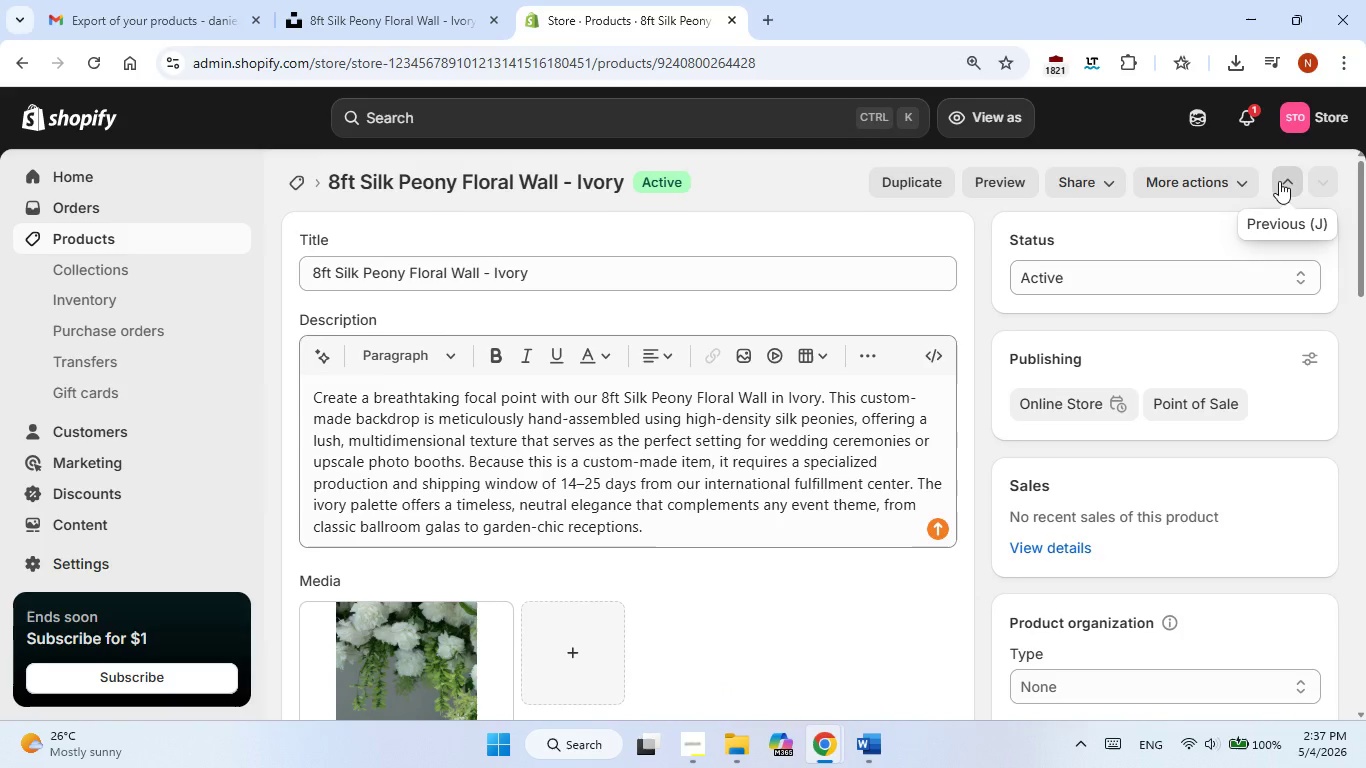 
wait(21.98)
 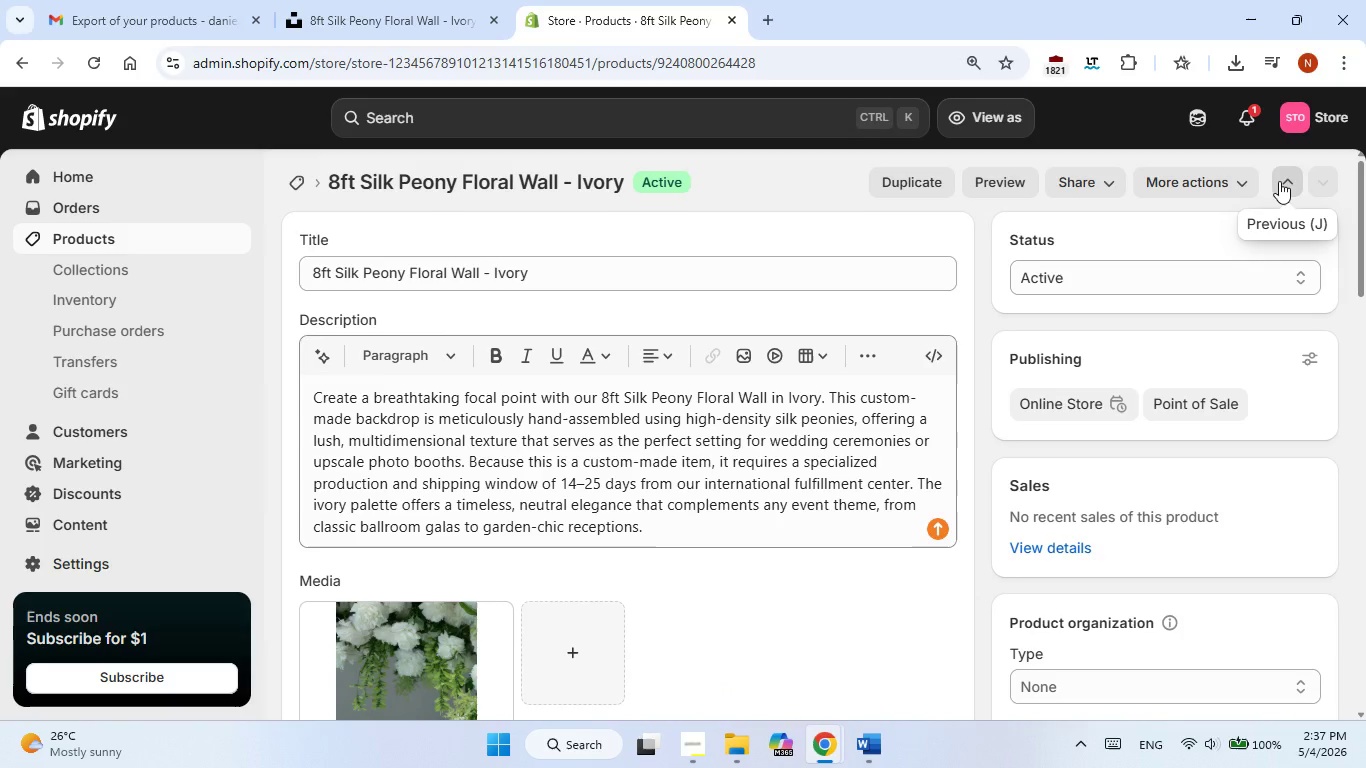 
left_click([1276, 176])
 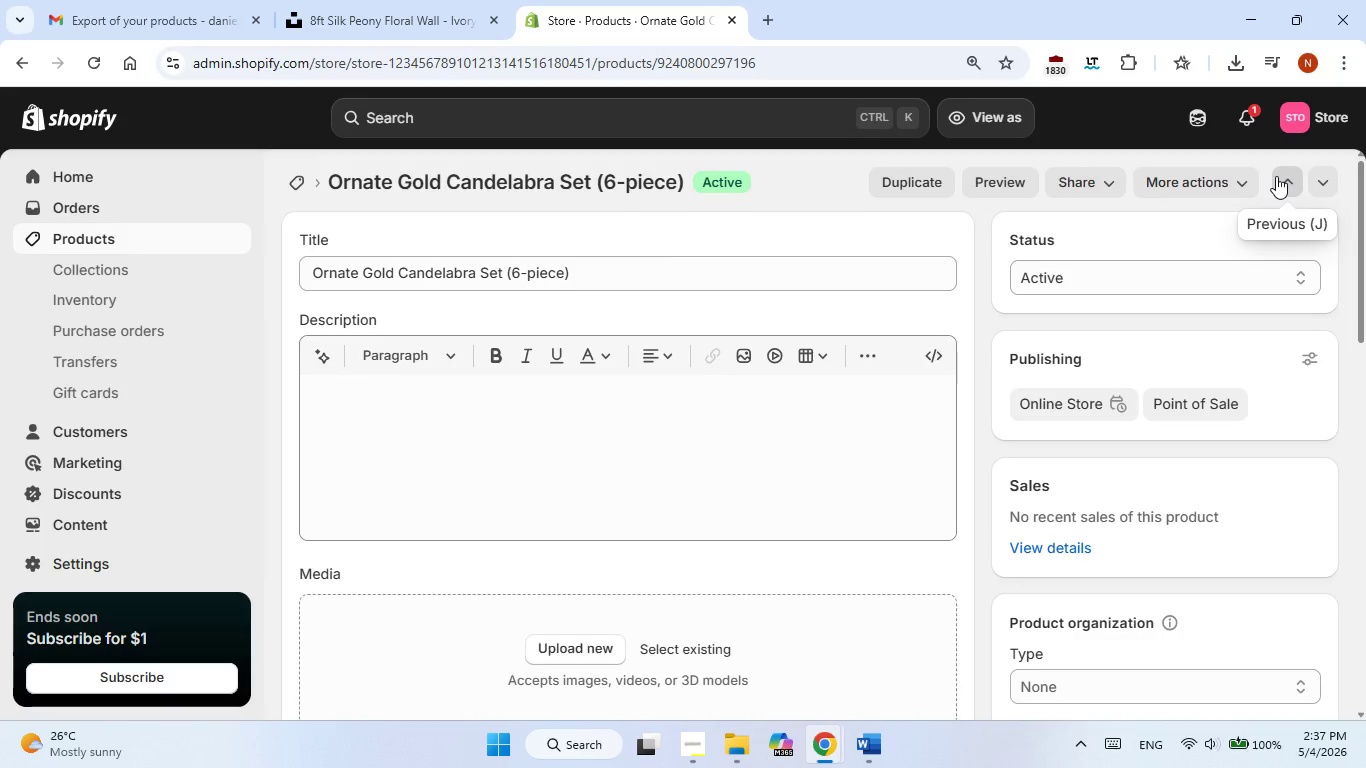 
wait(9.86)
 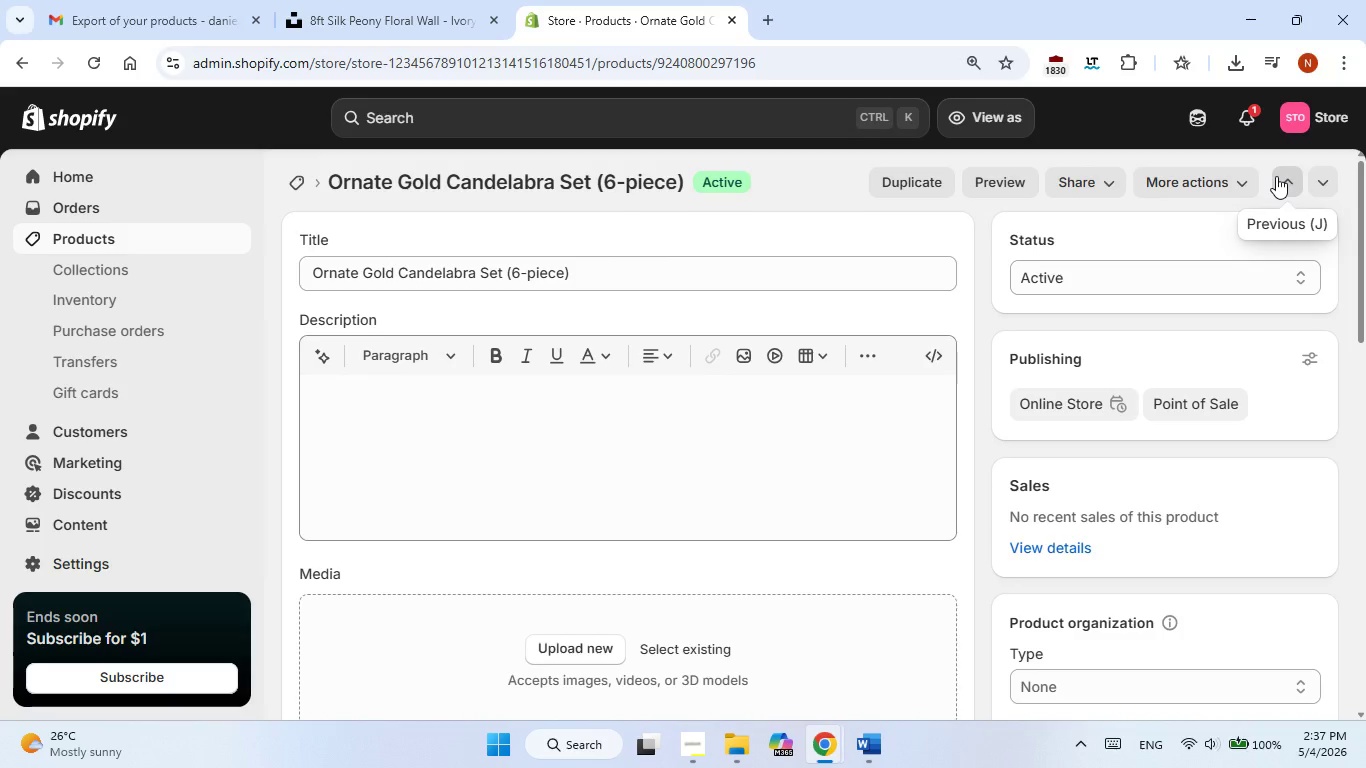 
left_click([453, 489])
 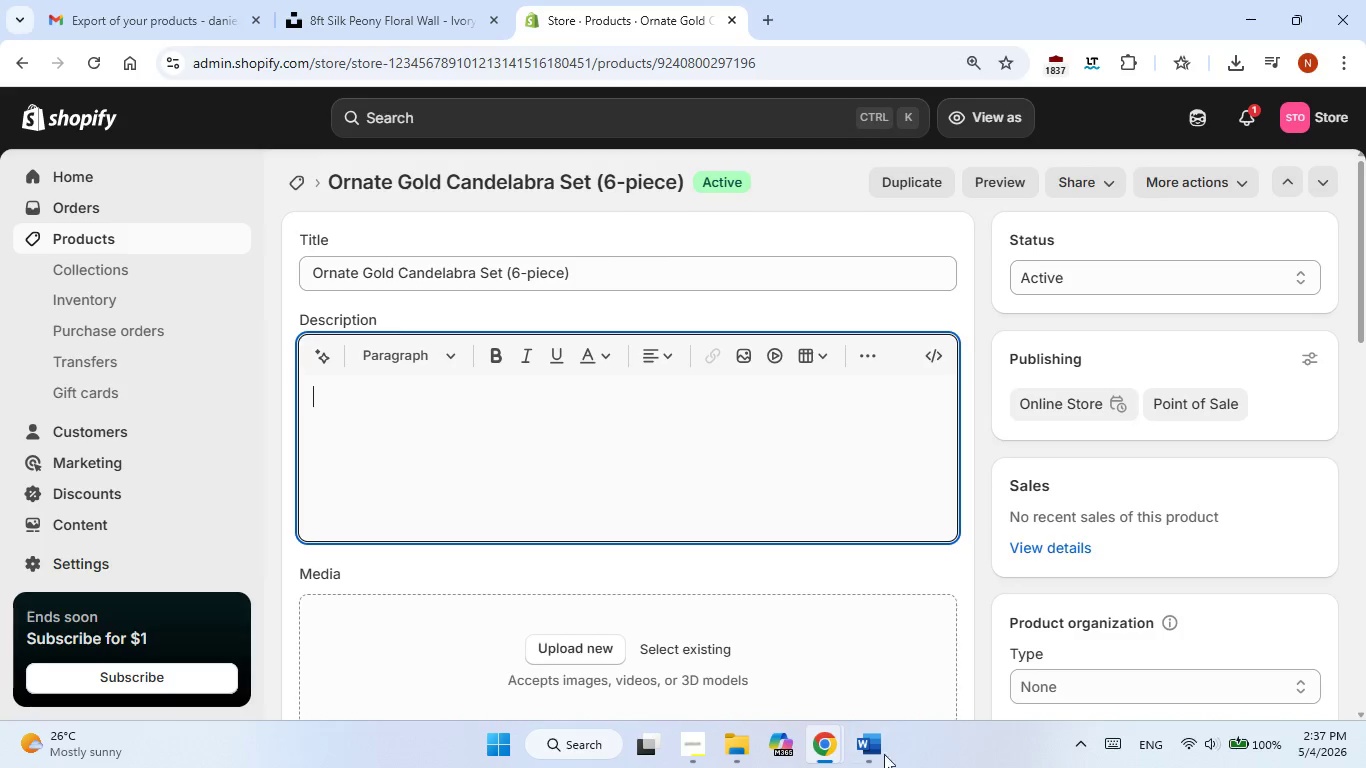 
left_click([884, 753])
 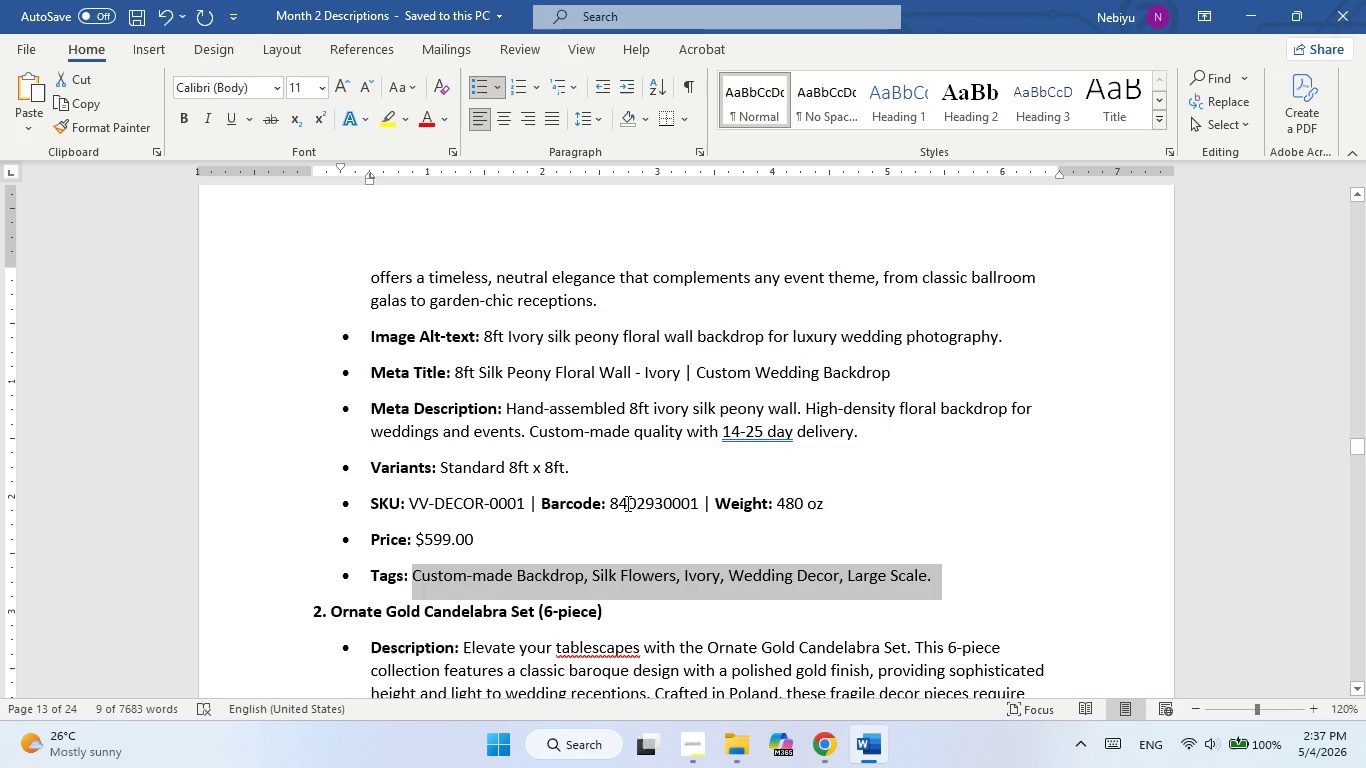 
scroll: coordinate [587, 468], scroll_direction: down, amount: 4.0
 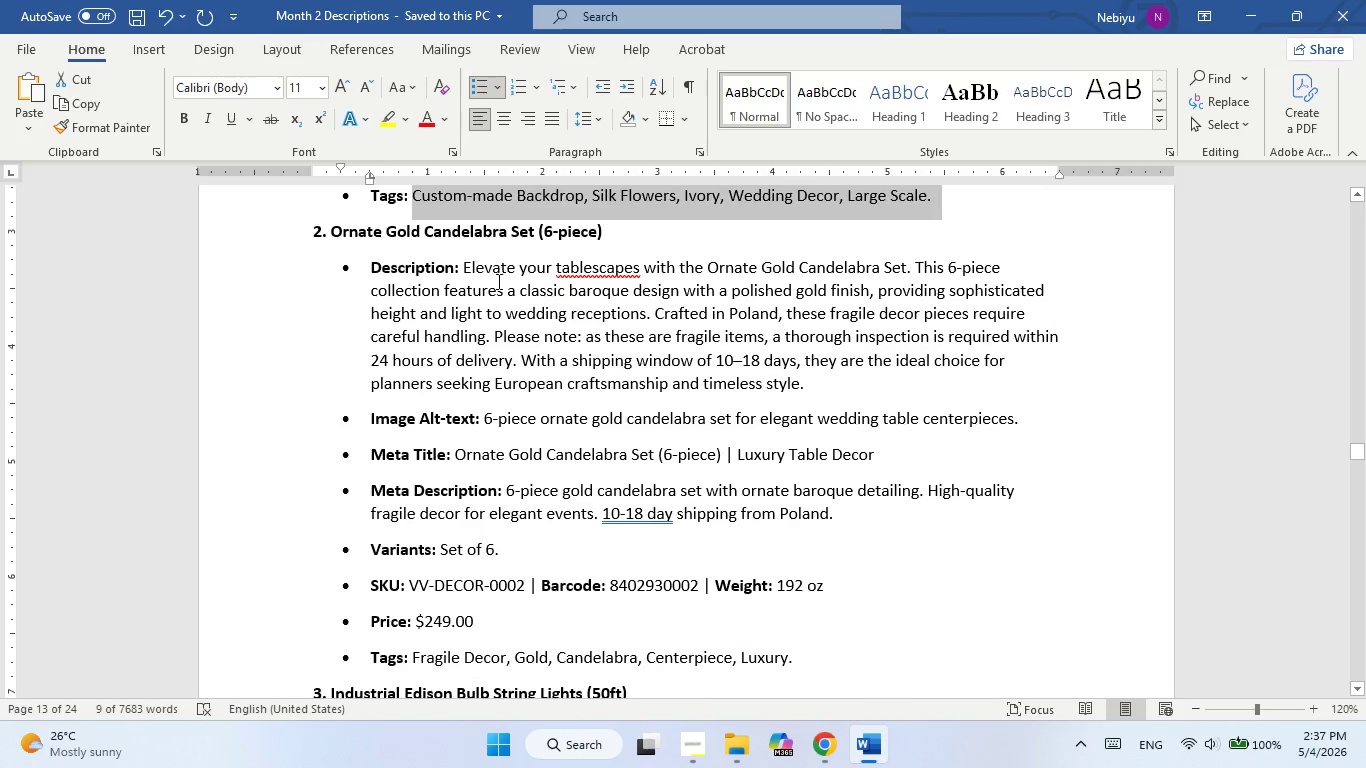 
left_click_drag(start_coordinate=[499, 285], to_coordinate=[553, 285])
 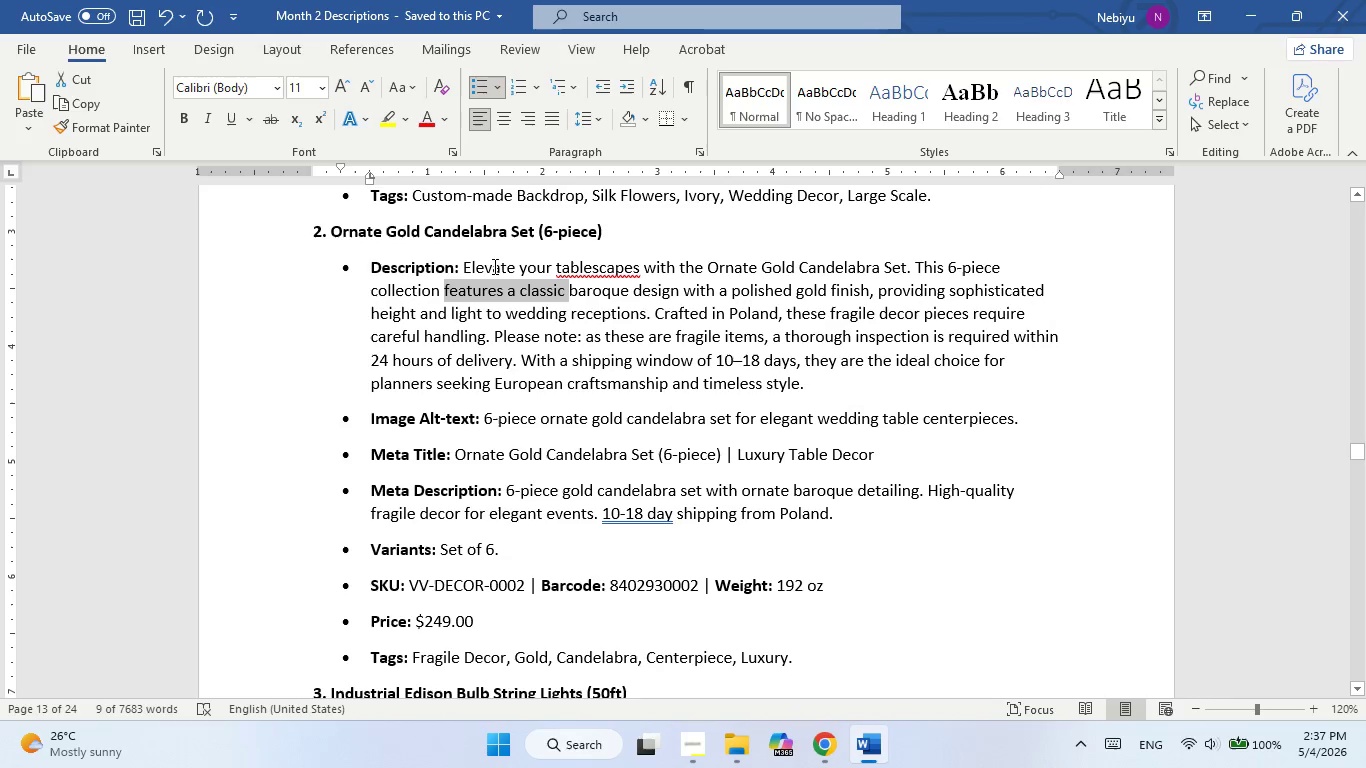 
left_click([493, 266])
 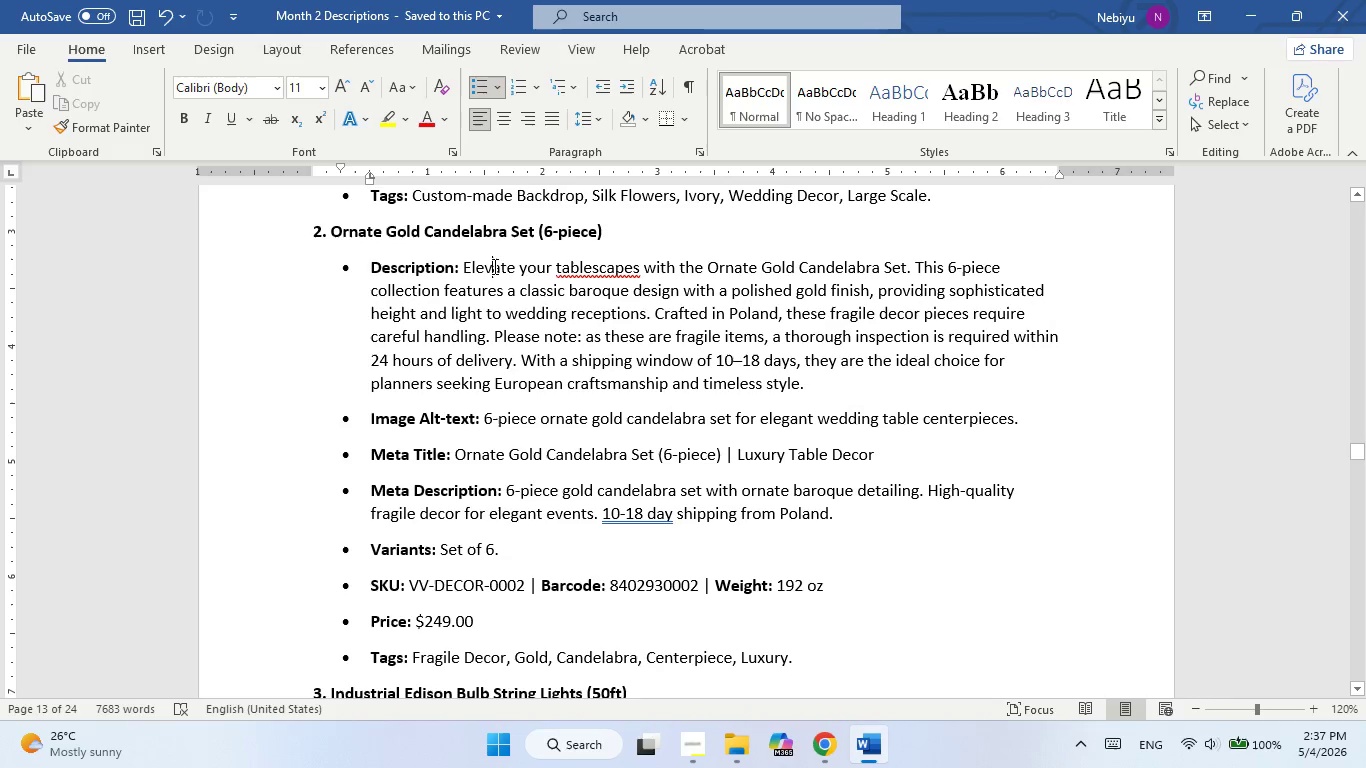 
left_click_drag(start_coordinate=[493, 266], to_coordinate=[817, 392])
 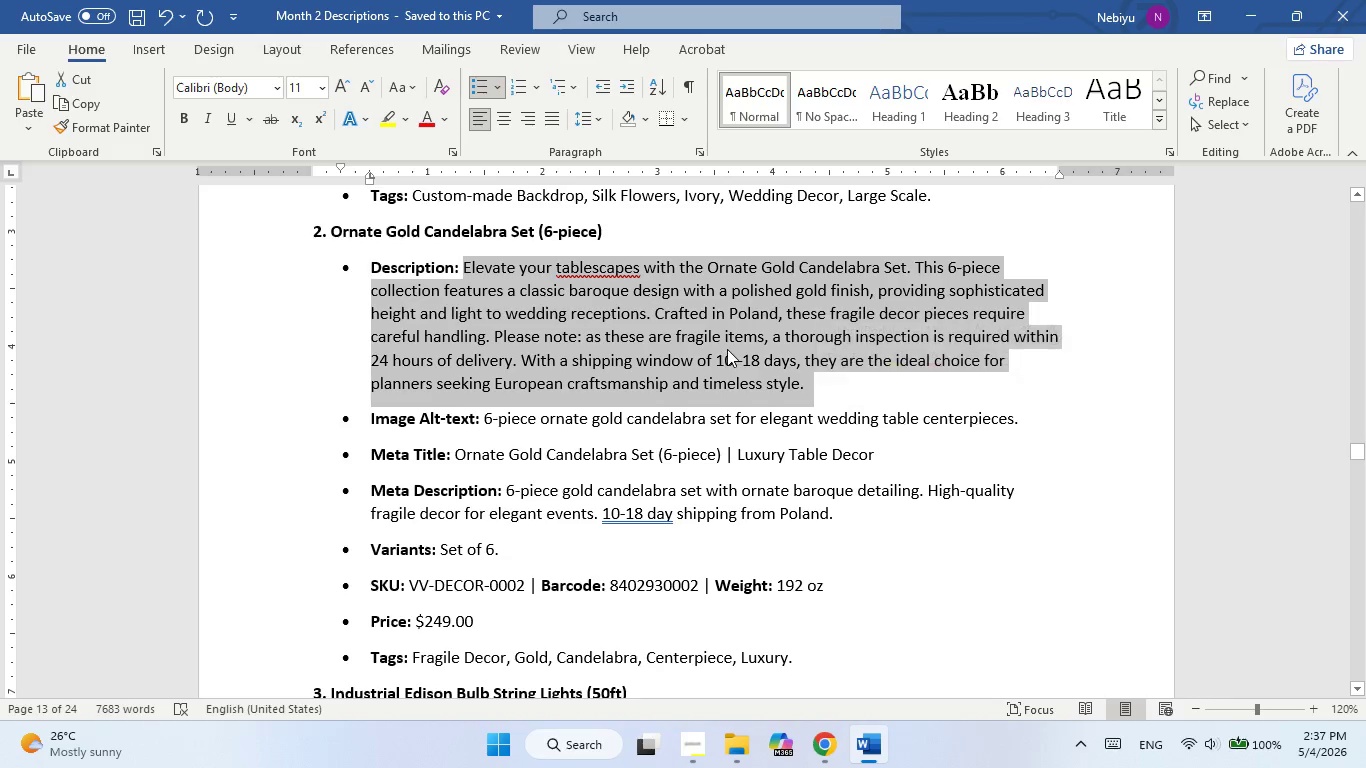 
right_click([727, 349])
 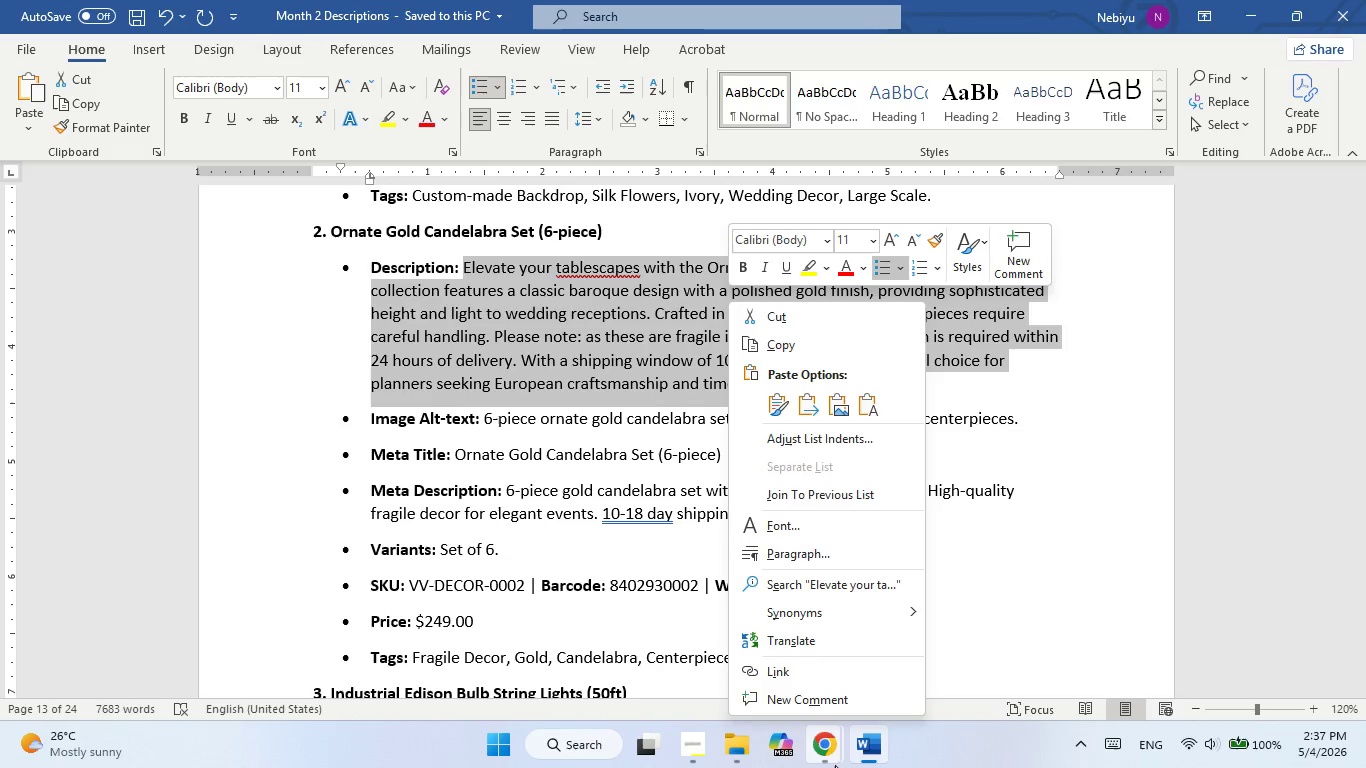 
left_click([874, 748])
 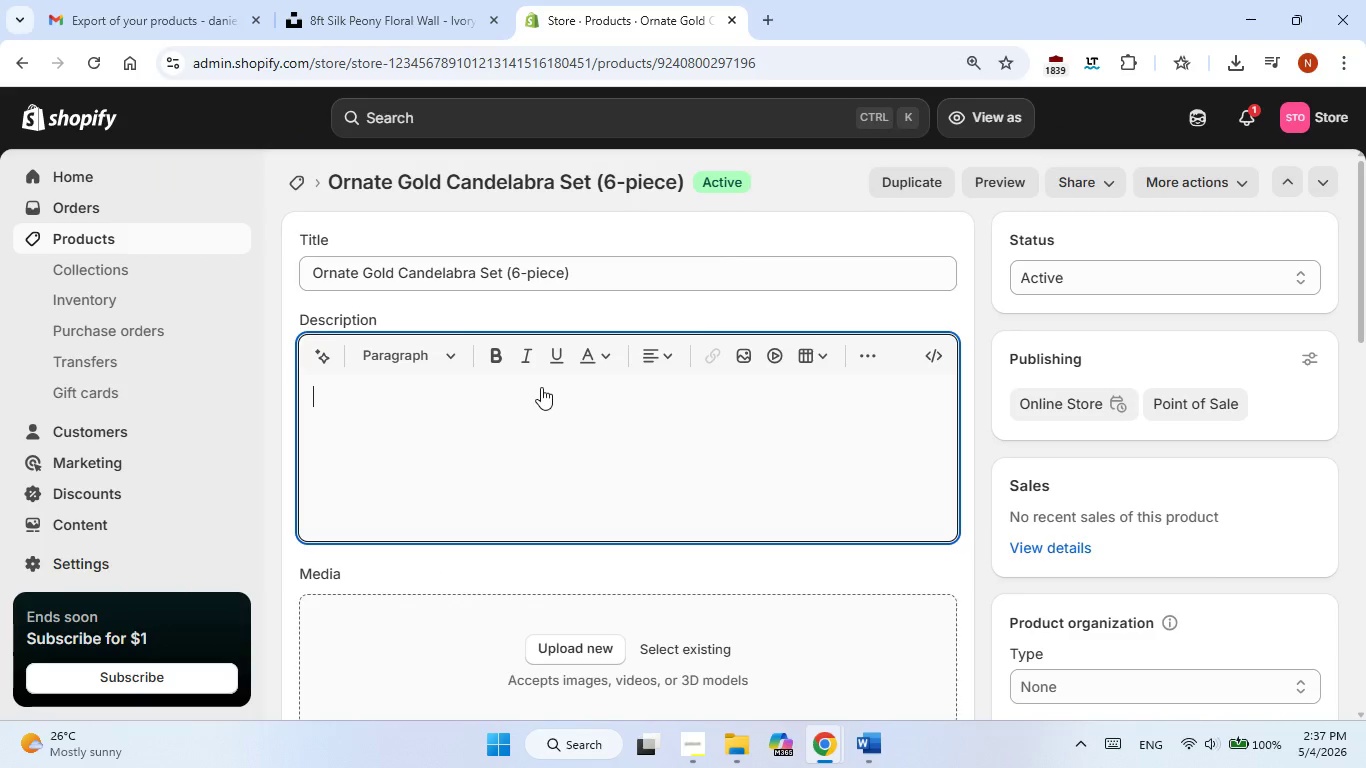 
left_click([541, 387])
 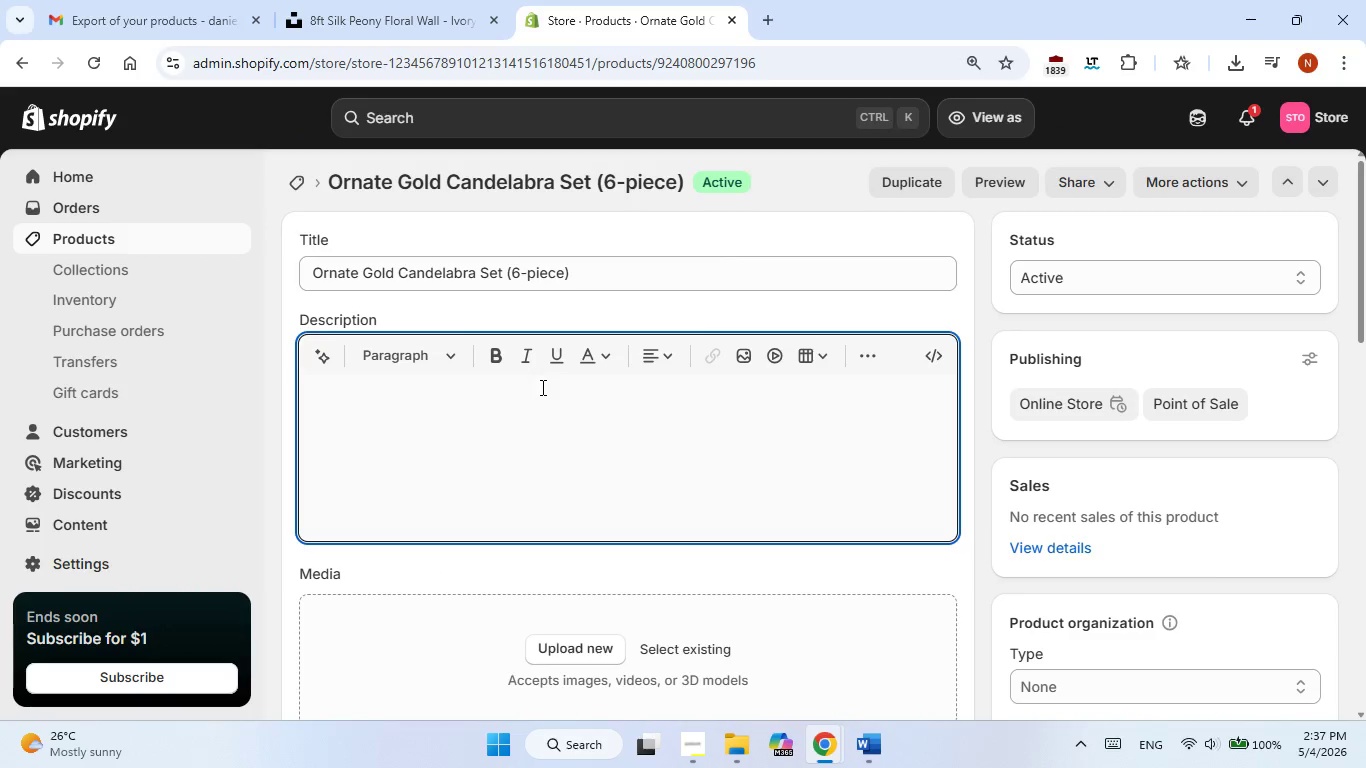 
right_click([541, 387])
 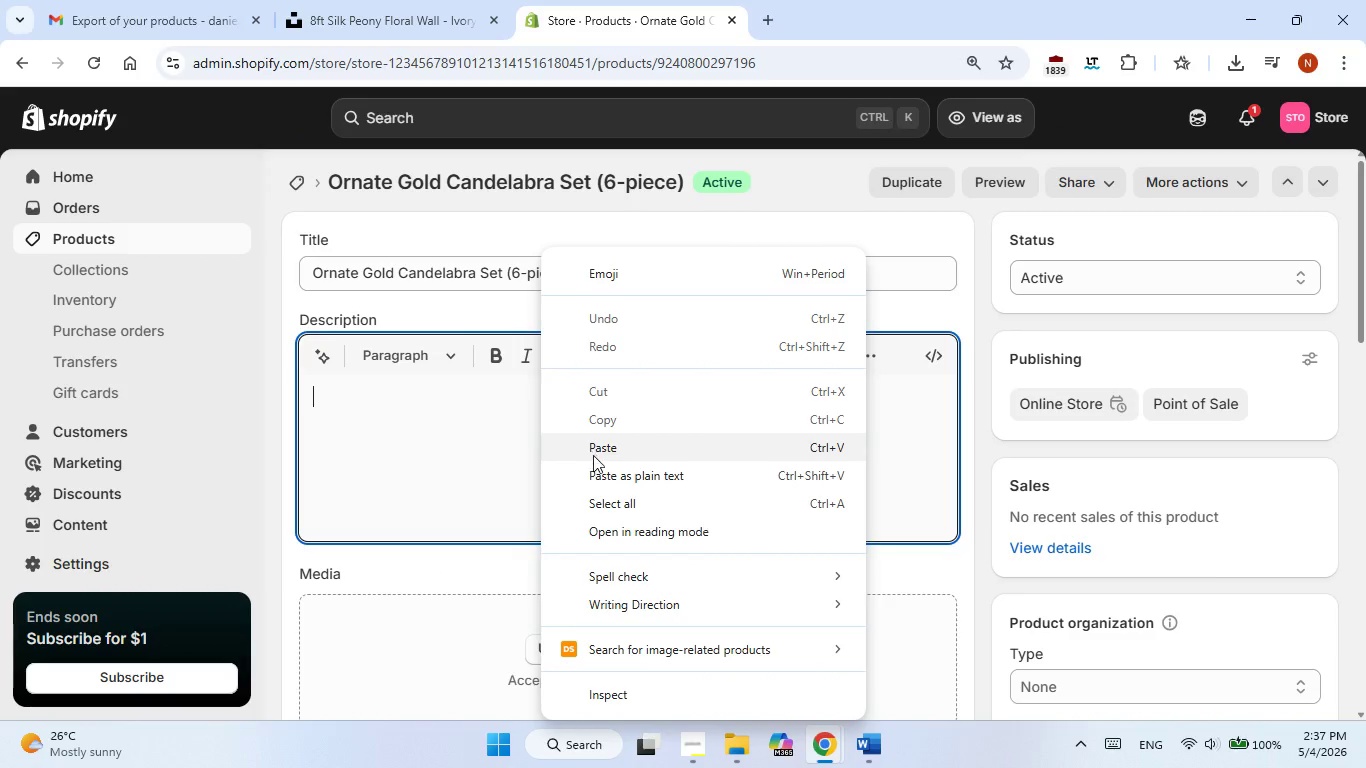 
left_click([594, 455])
 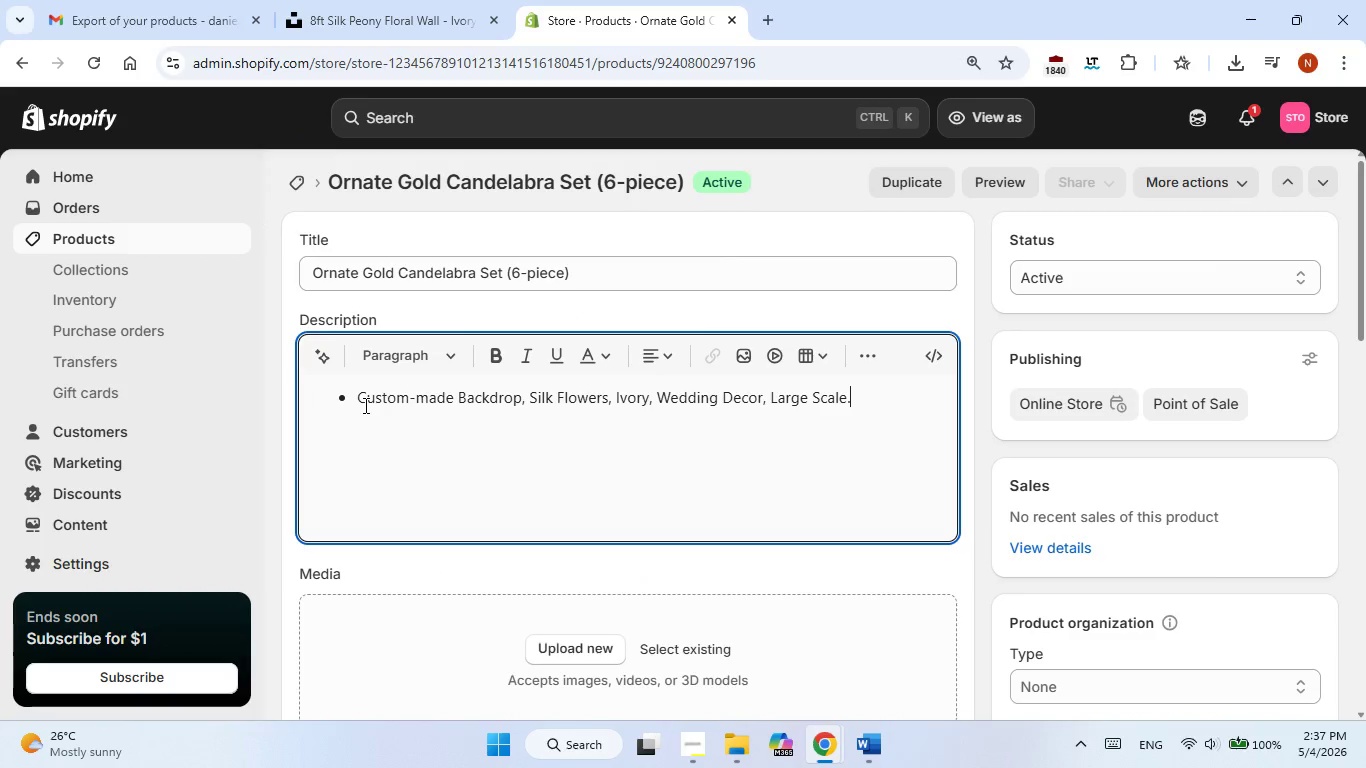 
left_click([359, 402])
 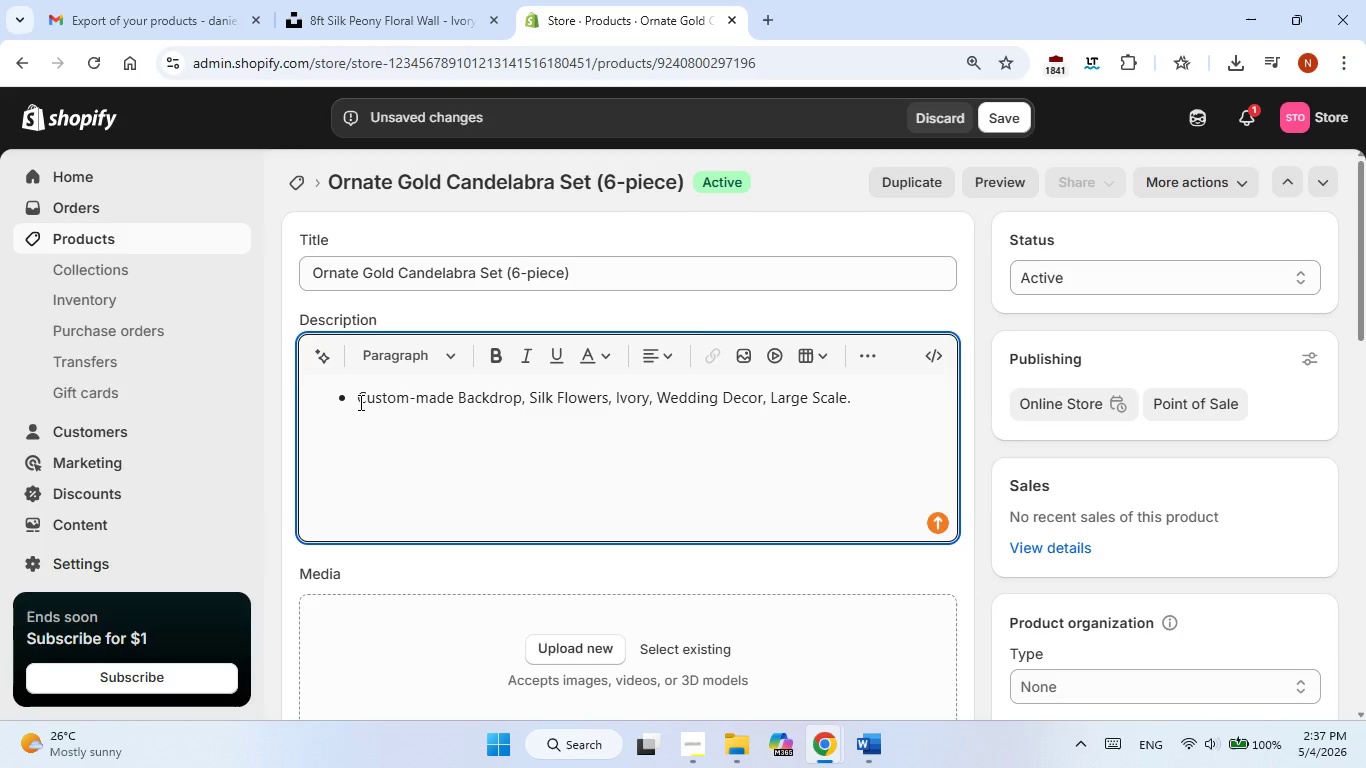 
key(Control+ControlLeft)
 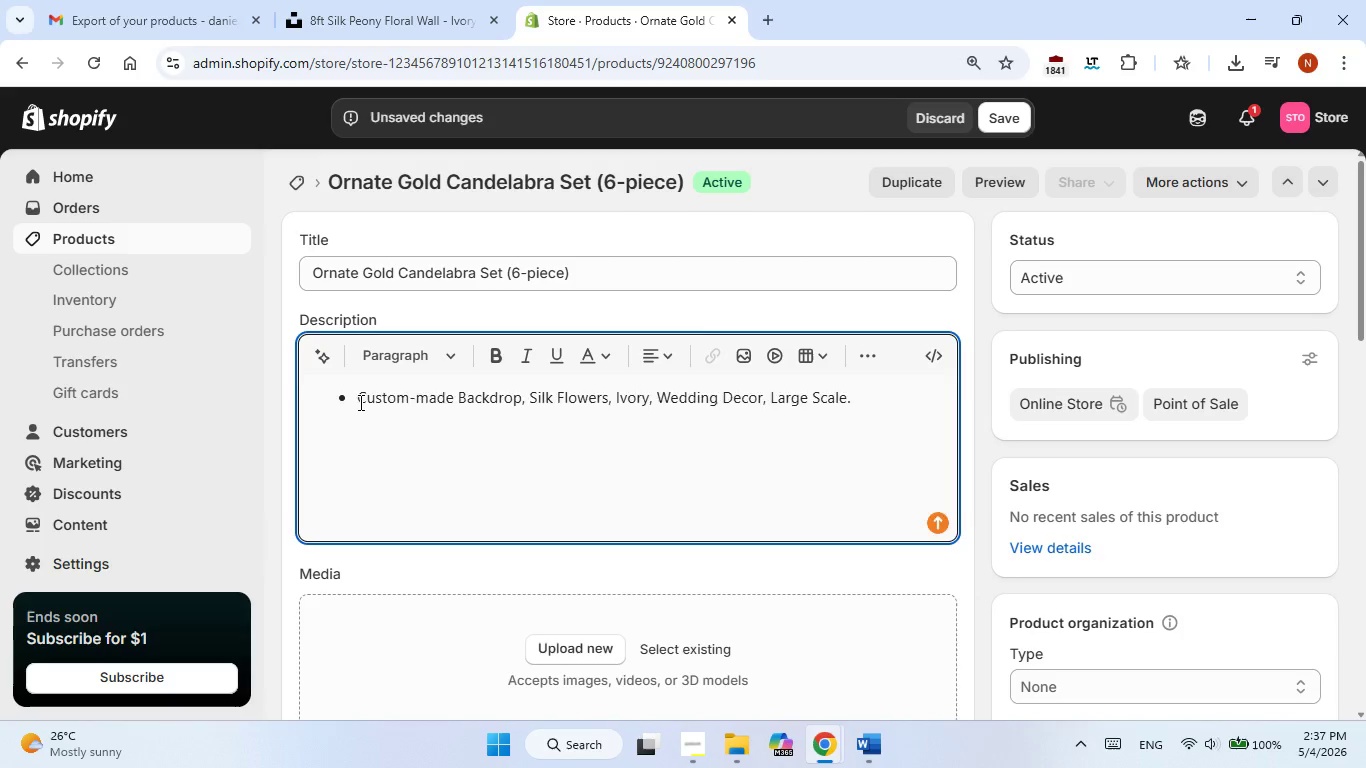 
key(Control+ControlLeft)
 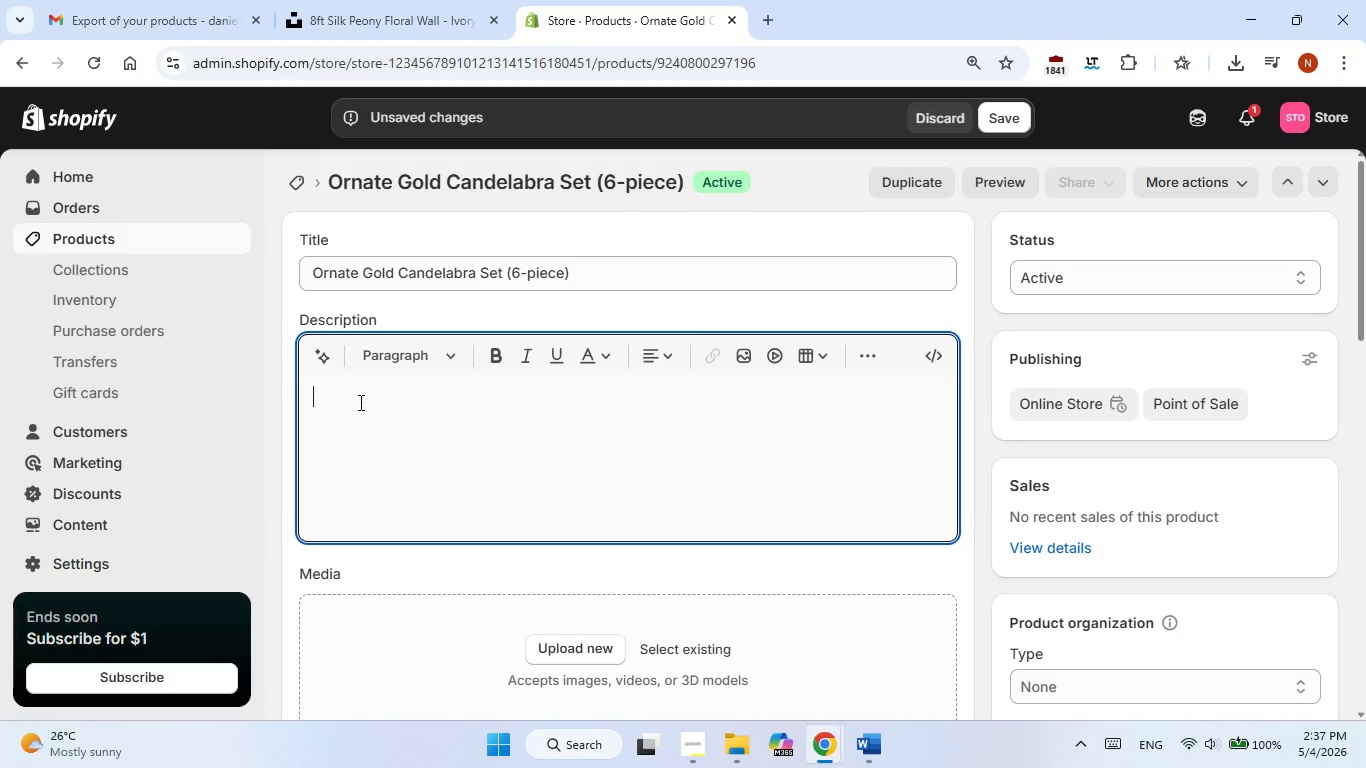 
key(Control+Z)
 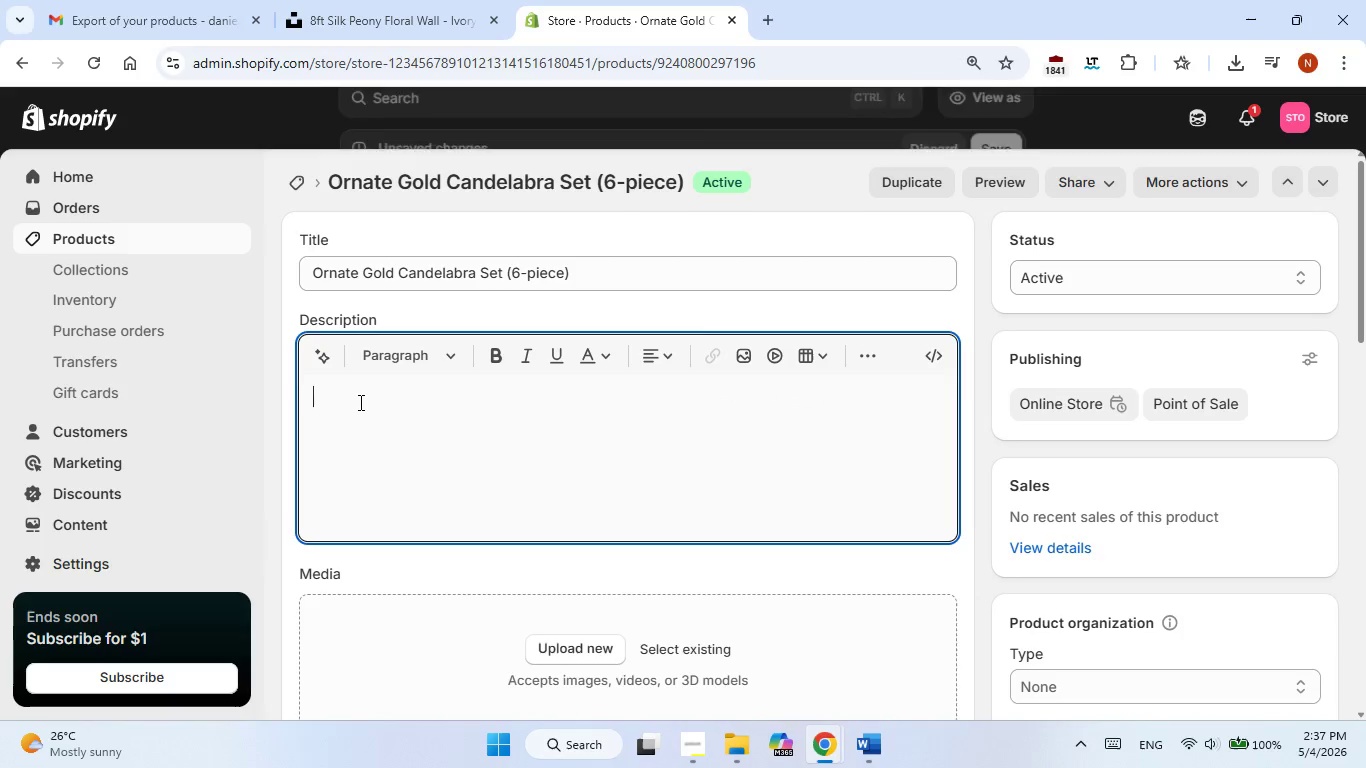 
key(Alt+Tab)
 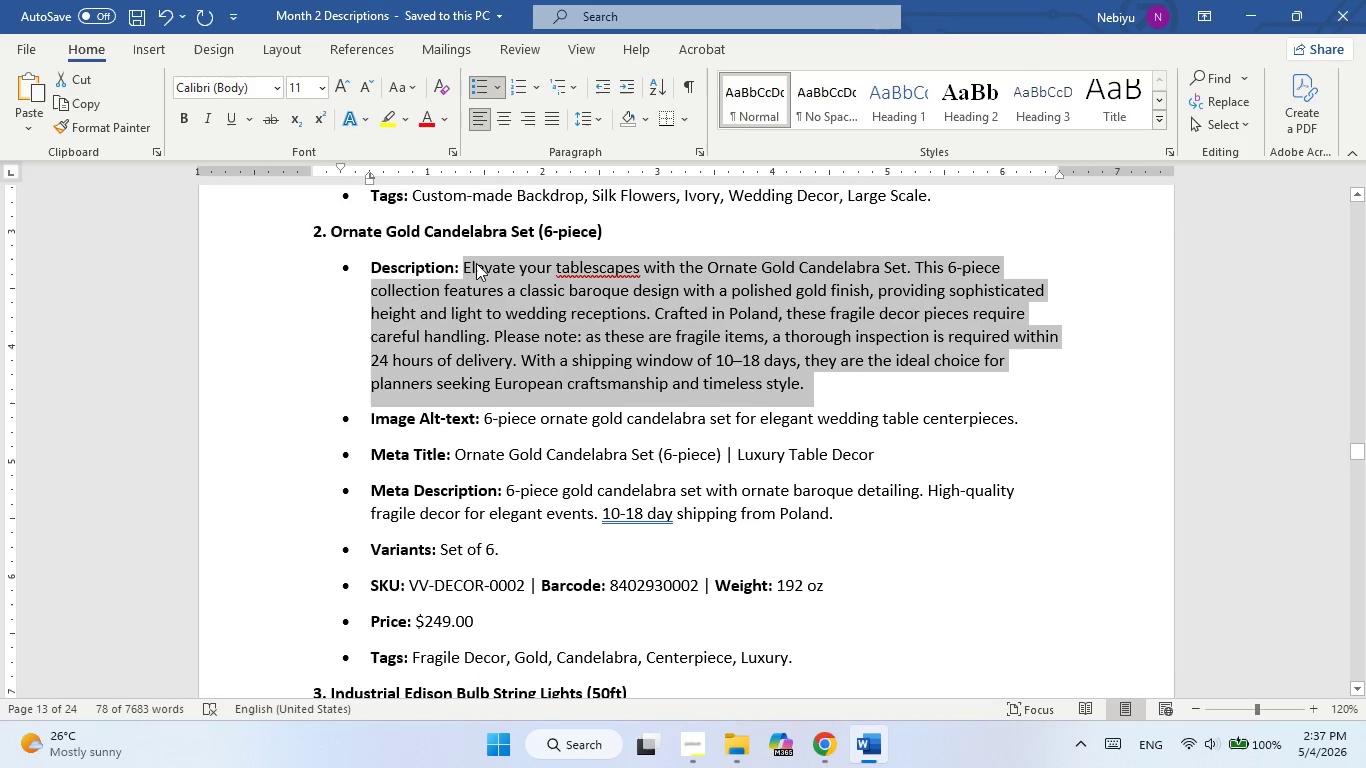 
right_click([494, 319])
 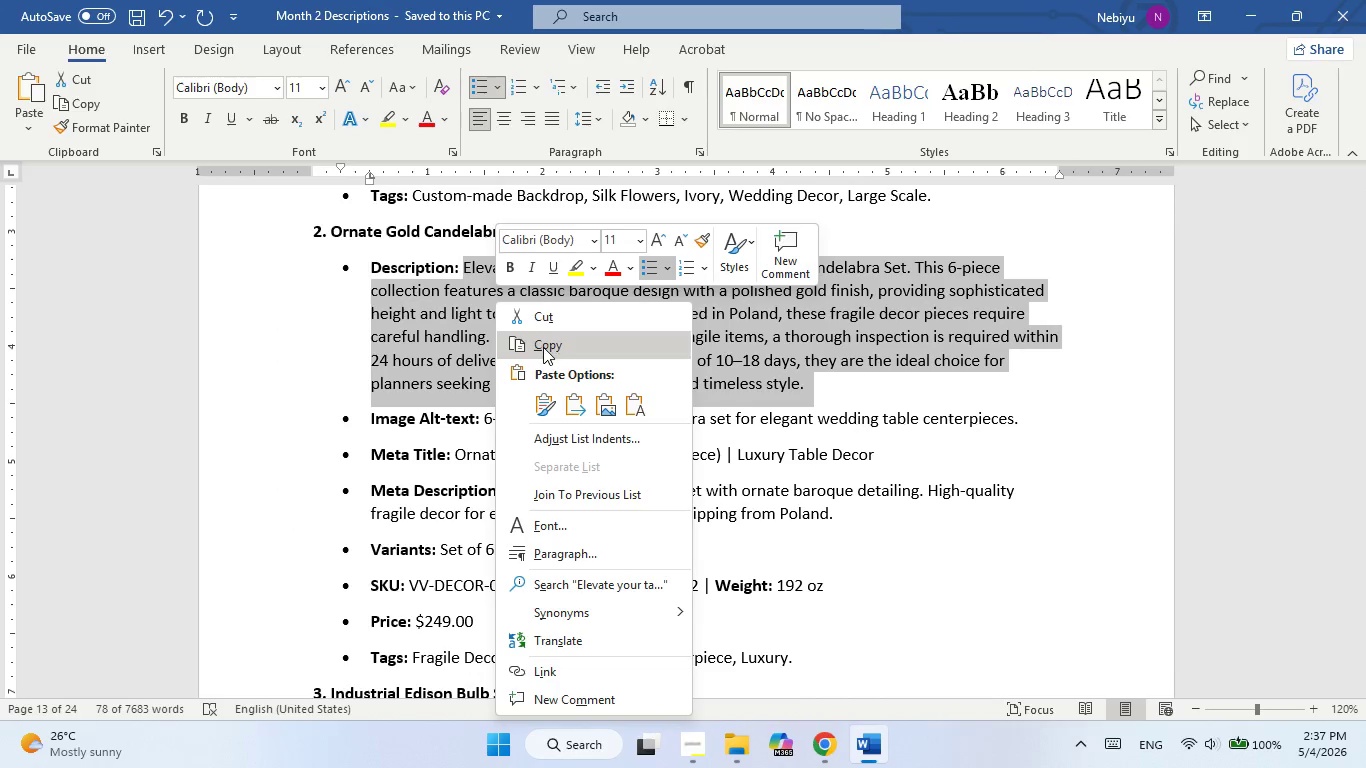 
left_click([543, 347])
 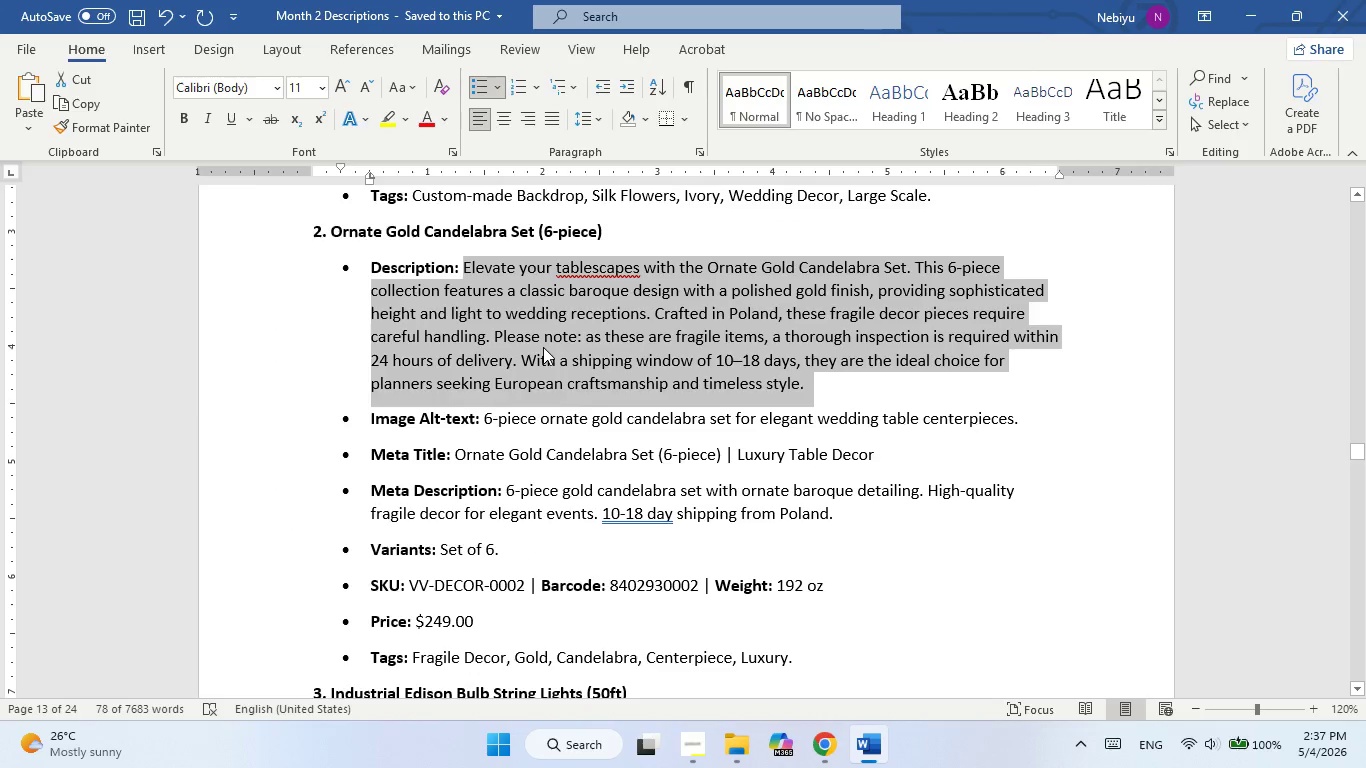 
key(Alt+AltLeft)
 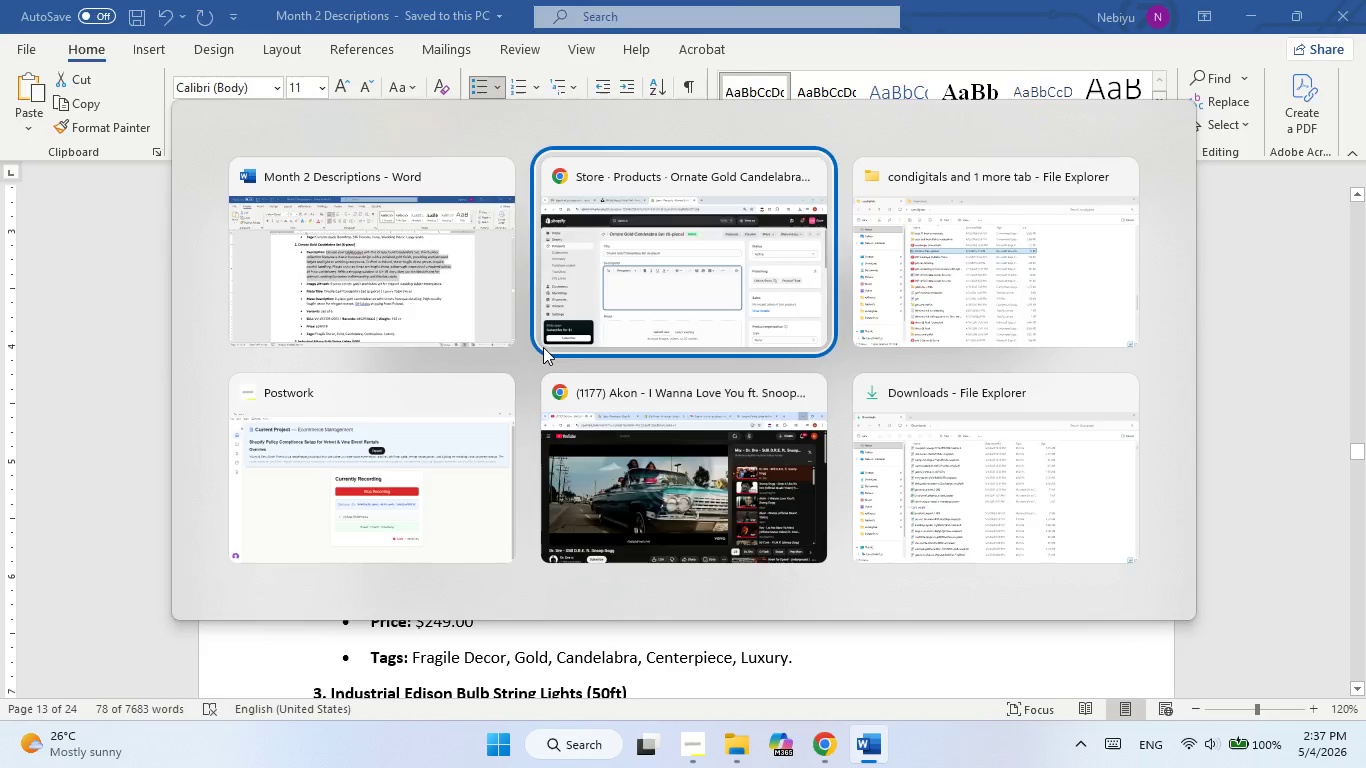 
key(Alt+Tab)
 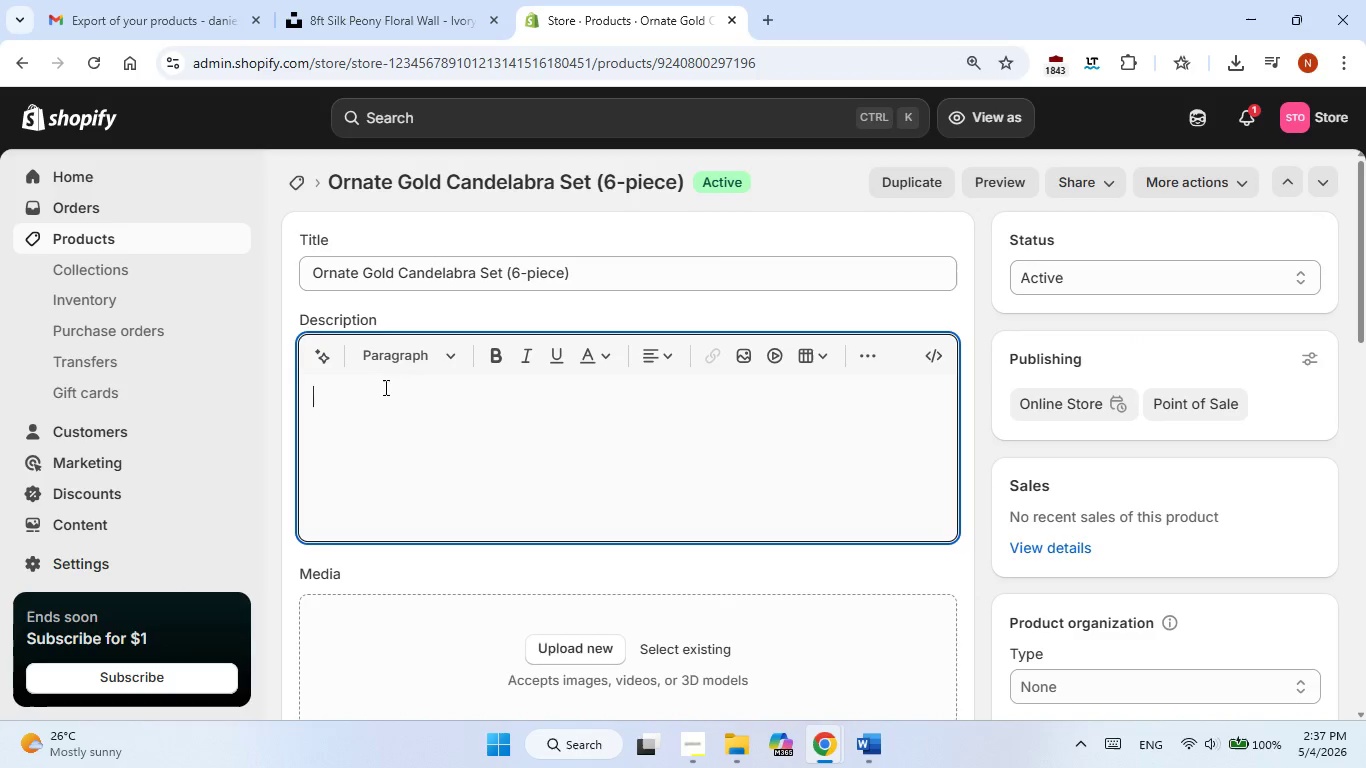 
left_click([383, 388])
 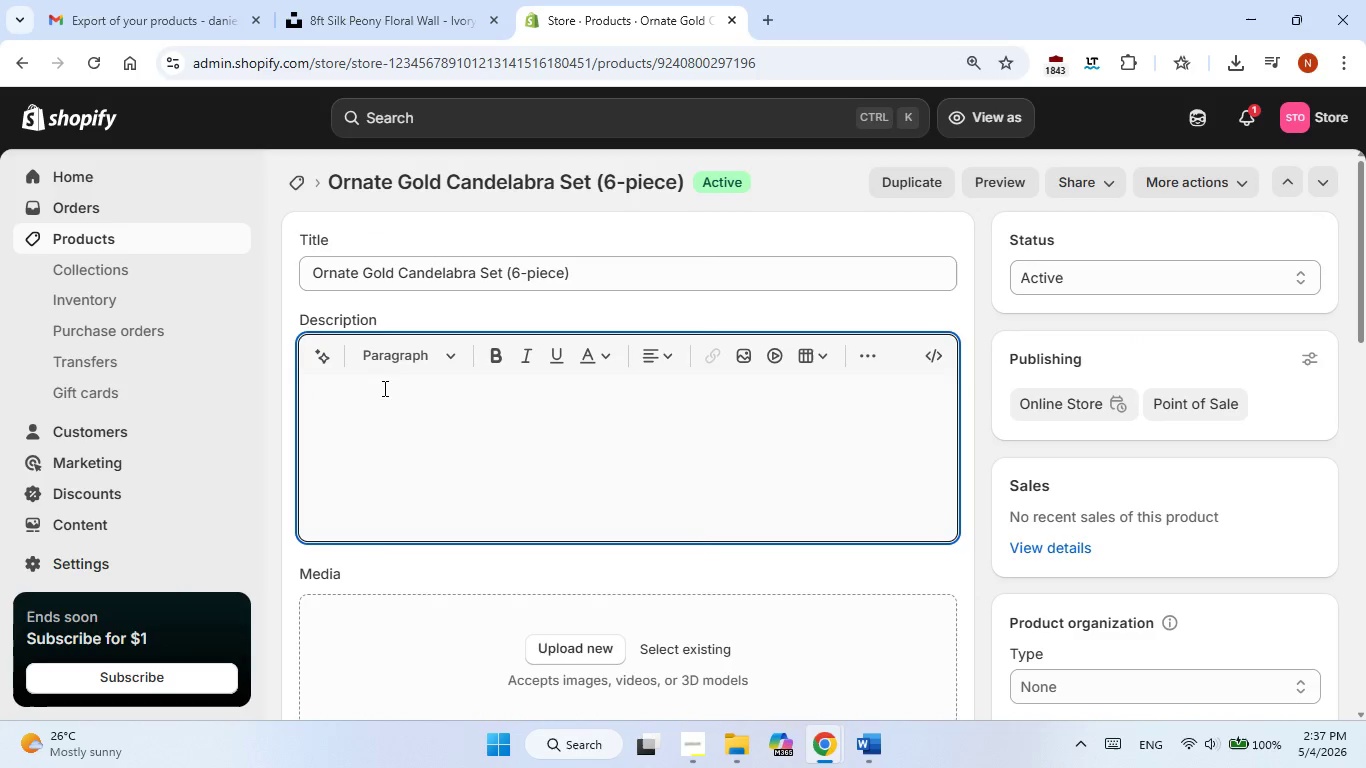 
right_click([383, 388])
 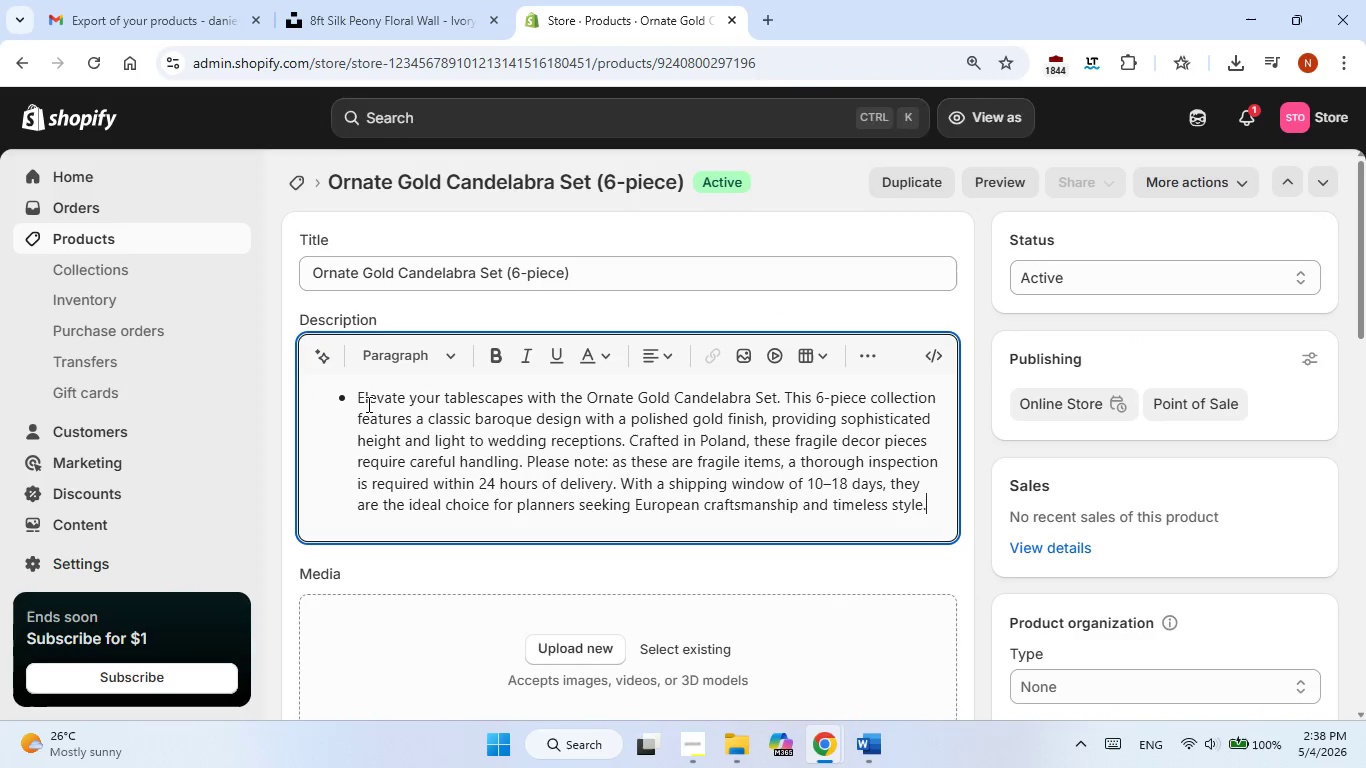 
left_click([353, 395])
 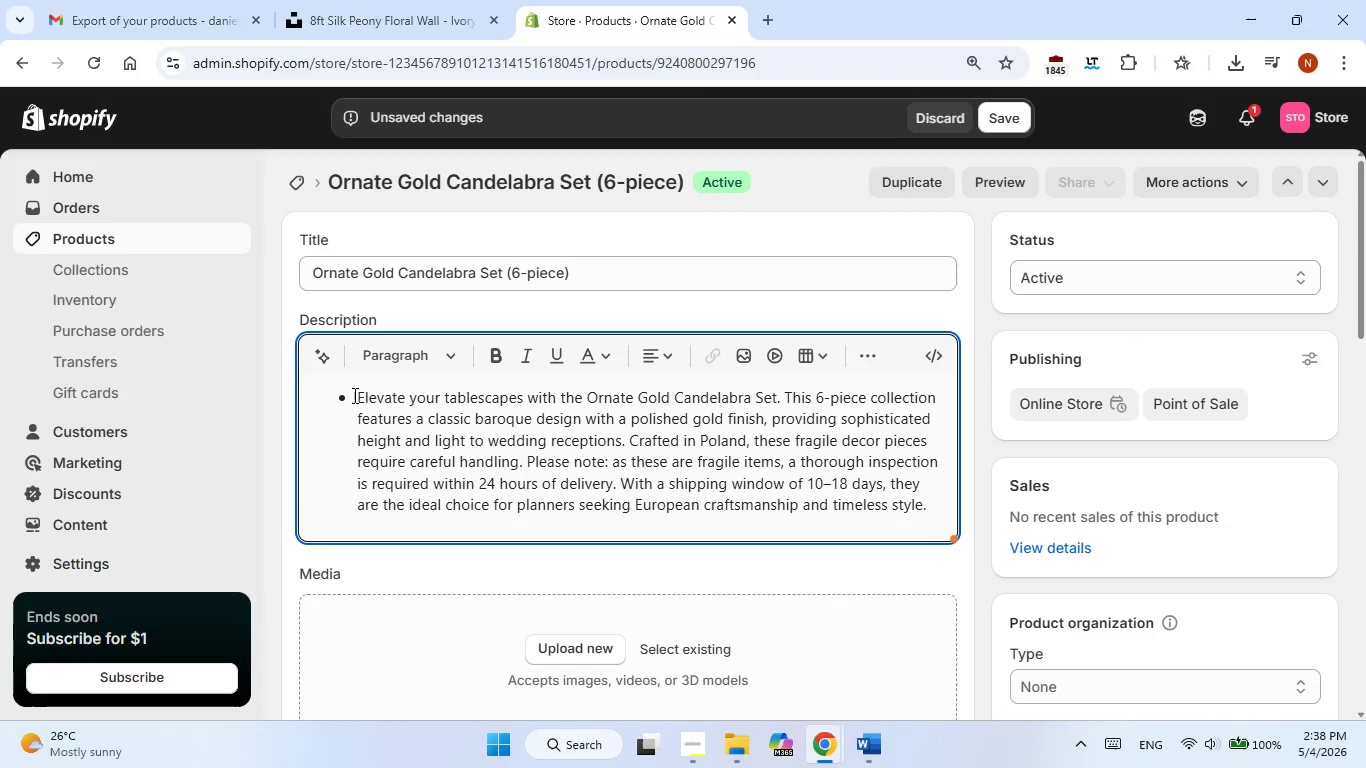 
key(Alt+AltLeft)
 